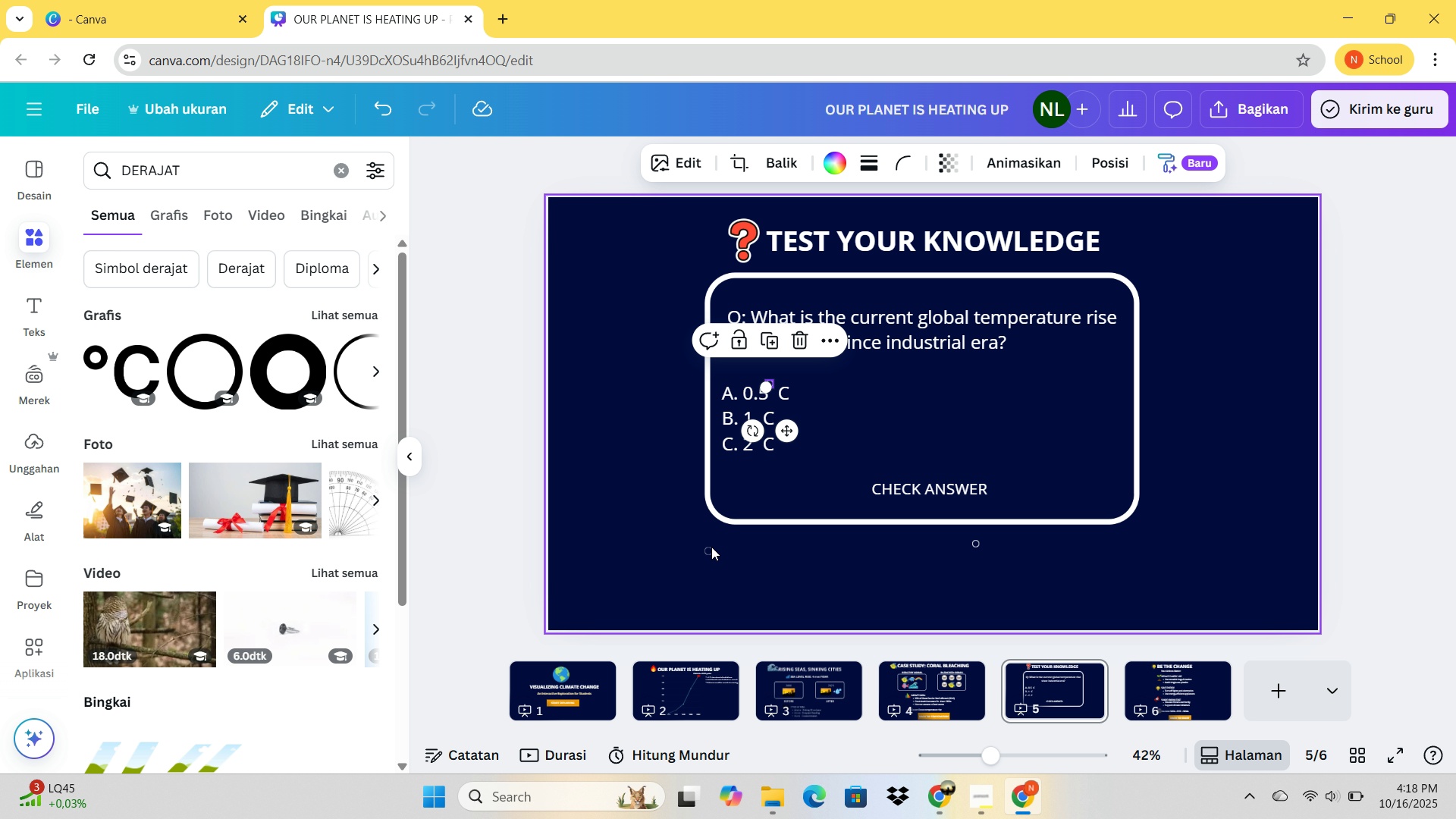 
left_click_drag(start_coordinate=[709, 548], to_coordinate=[758, 413])
 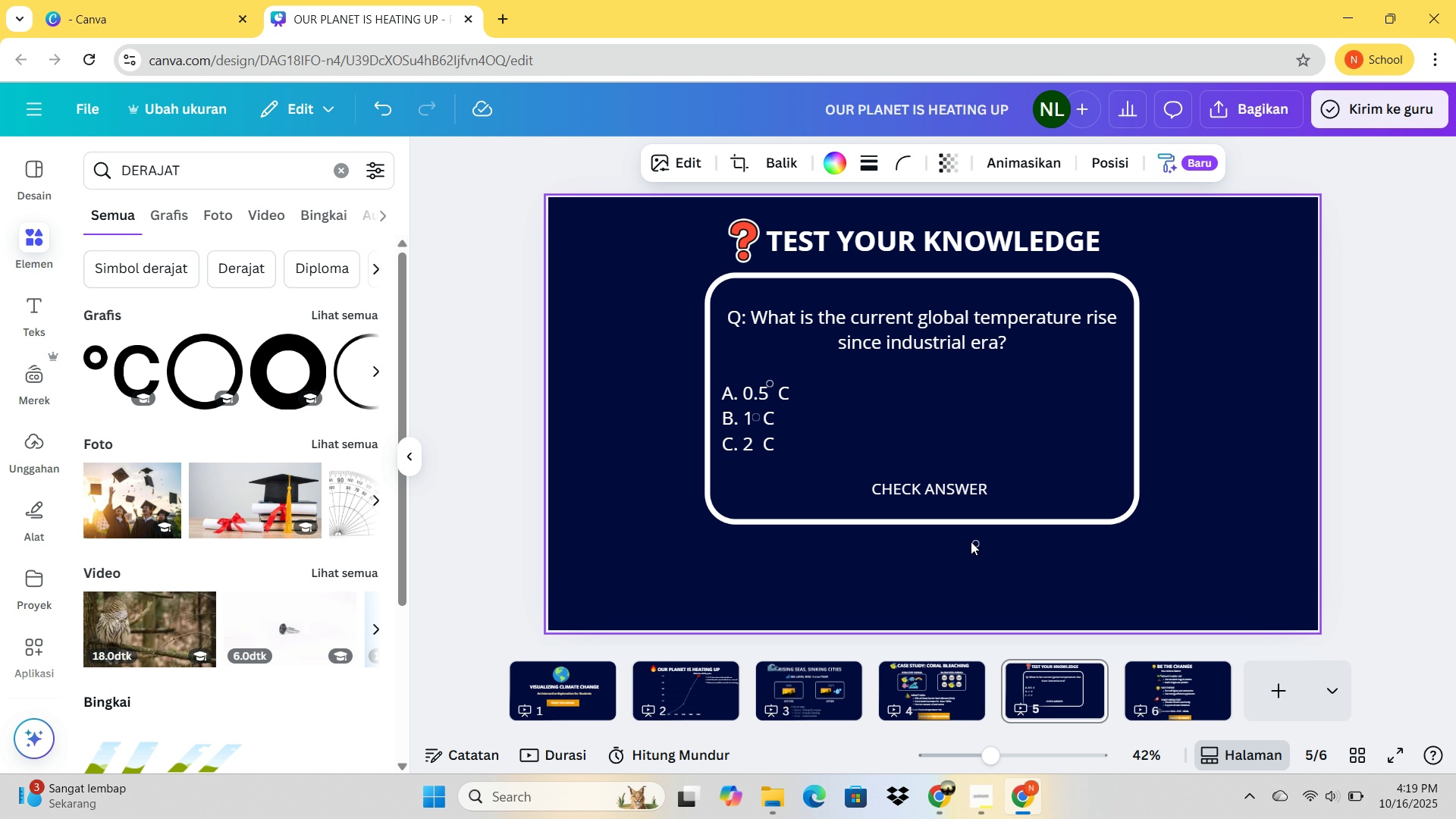 
hold_key(key=ArrowUp, duration=1.01)
 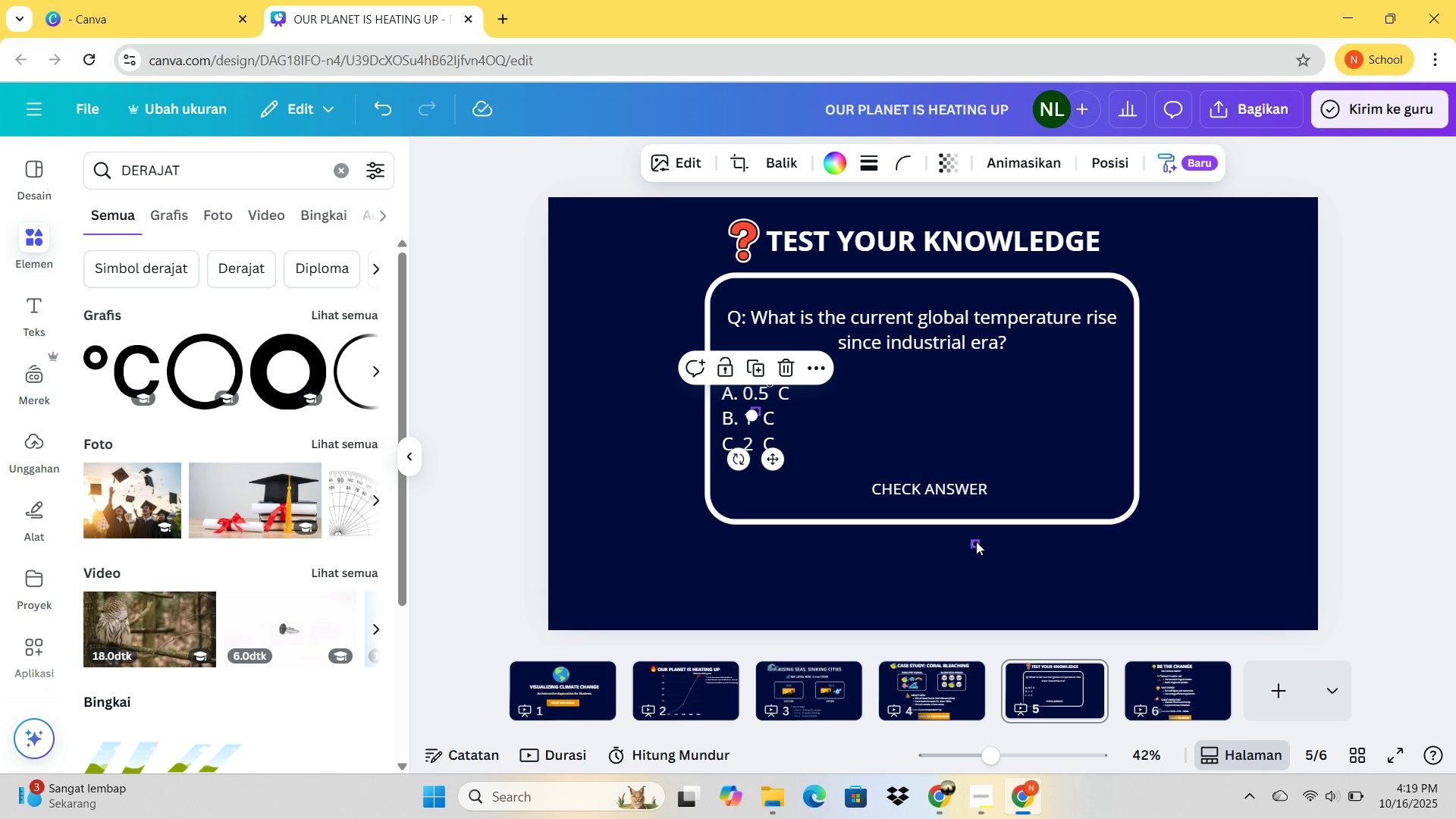 
left_click_drag(start_coordinate=[977, 541], to_coordinate=[763, 435])
 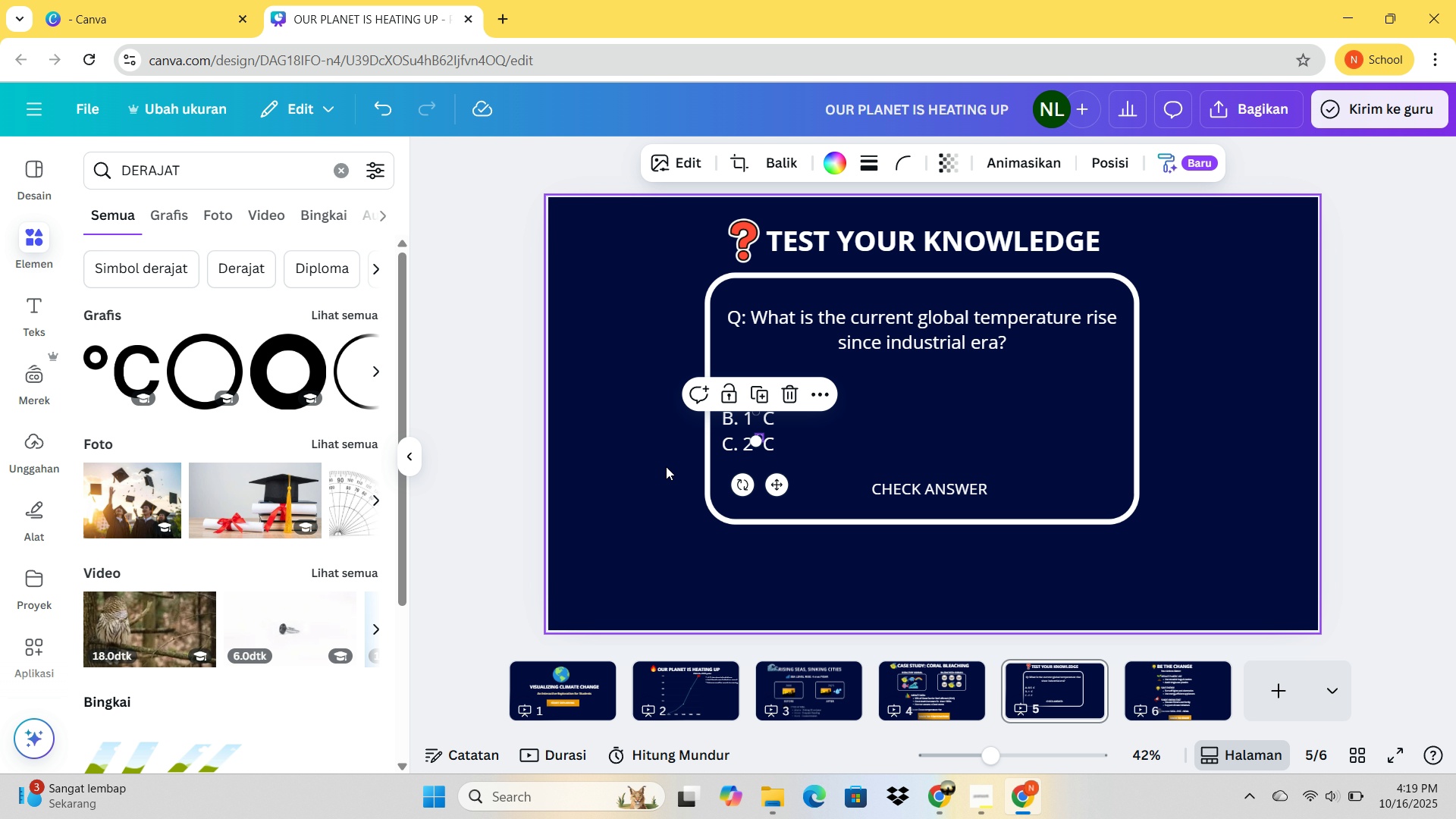 
left_click([635, 497])
 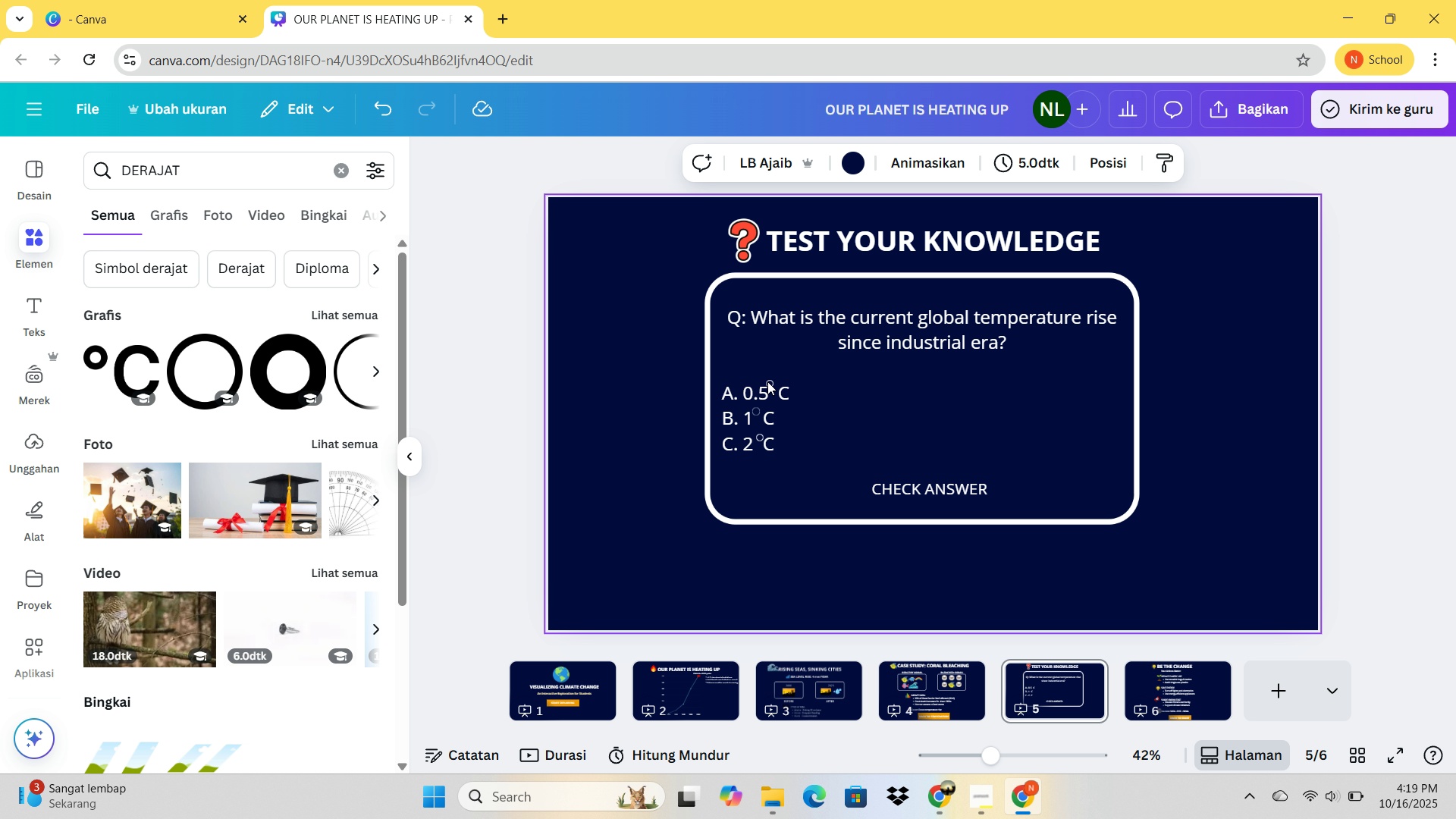 
left_click([767, 381])
 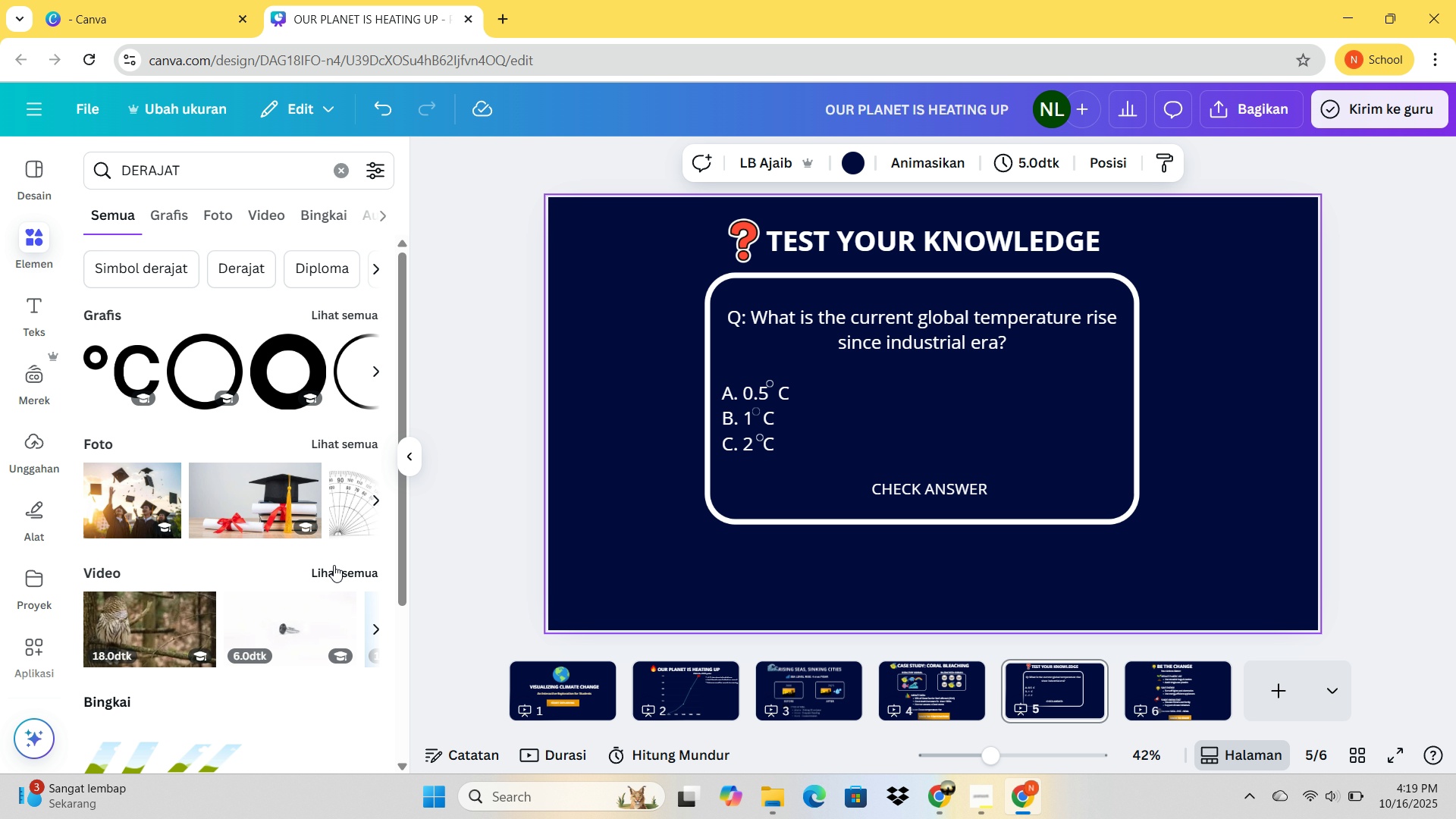 
wait(33.44)
 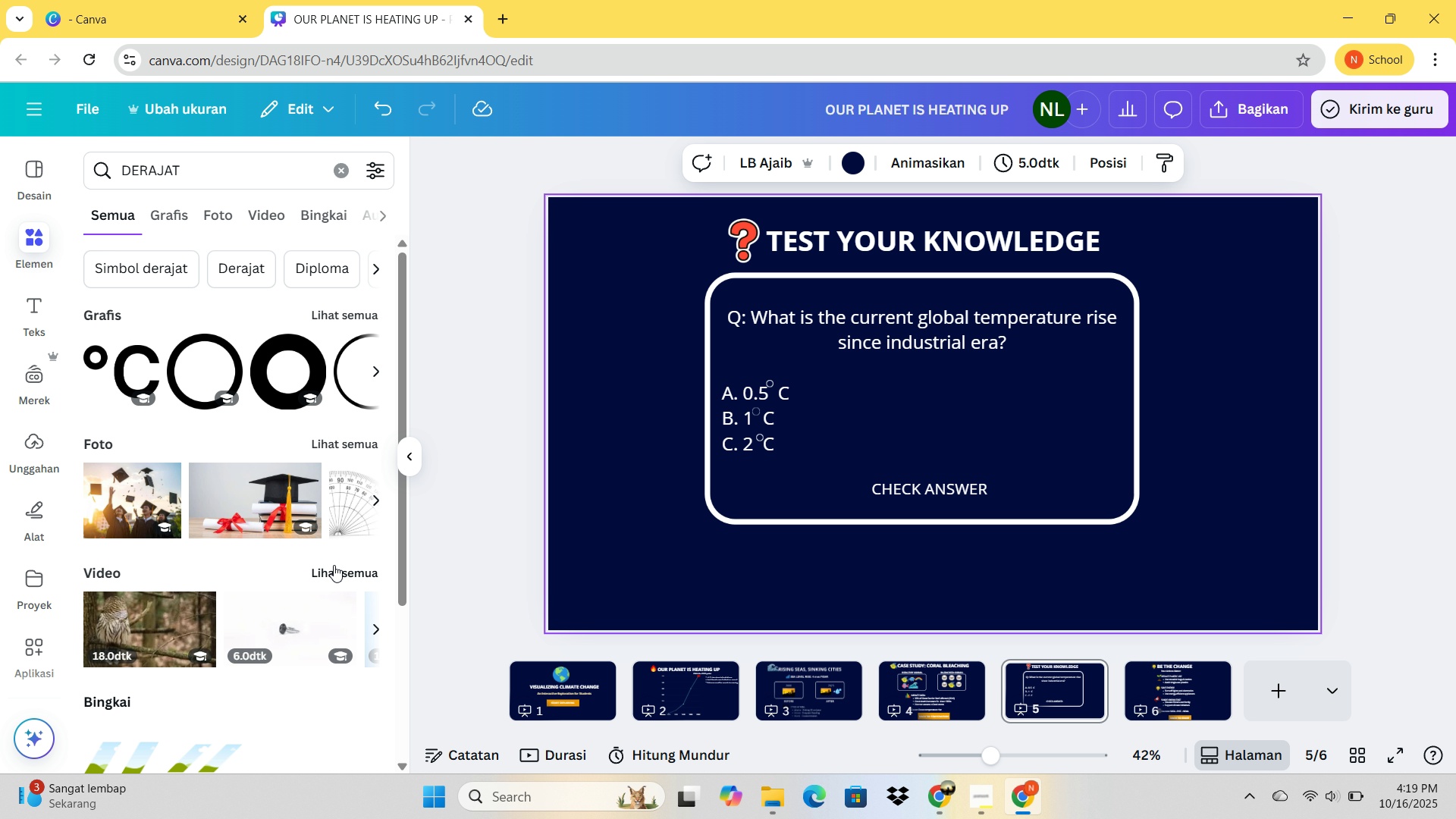 
double_click([900, 495])
 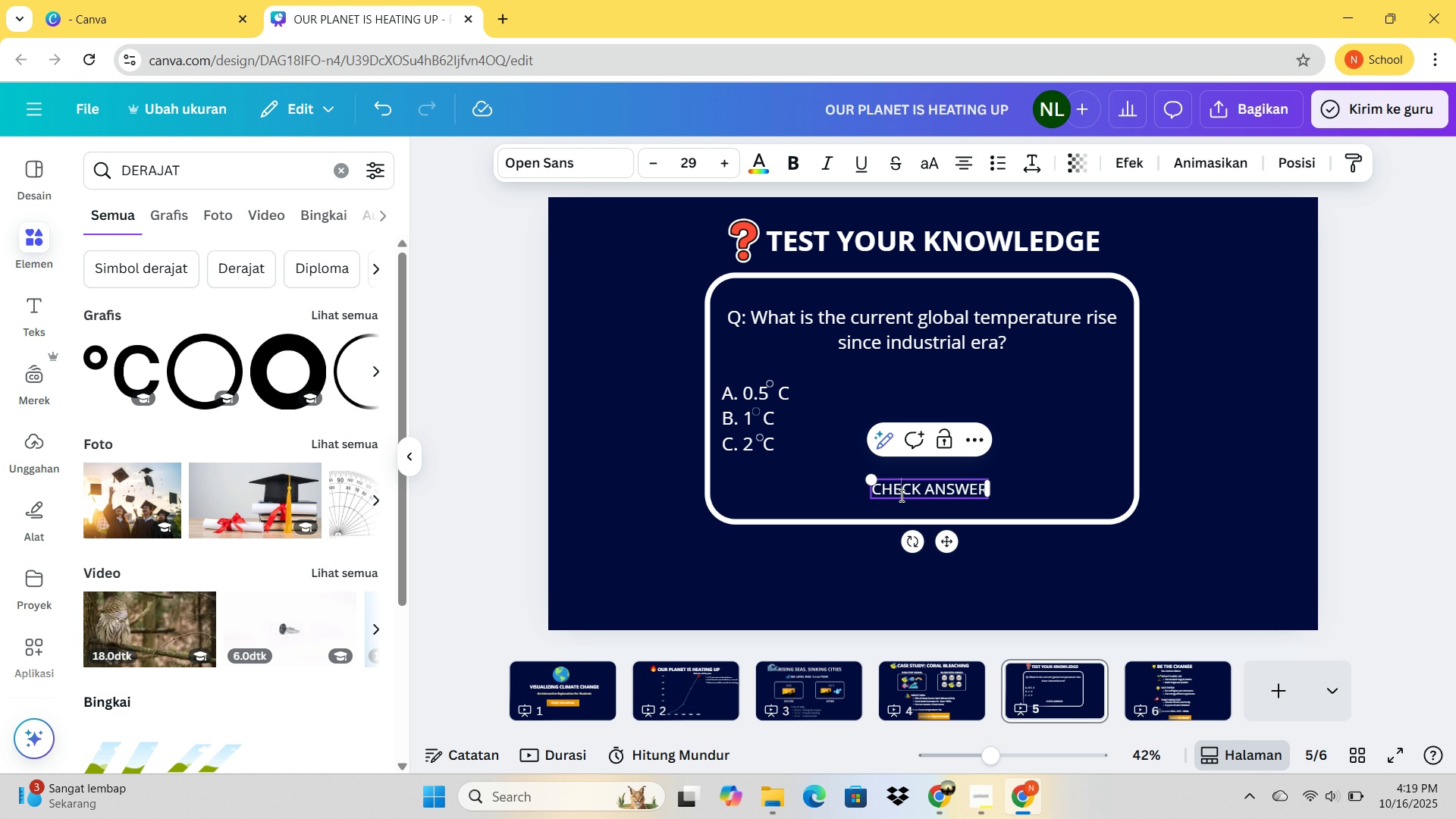 
key(Control+ControlLeft)
 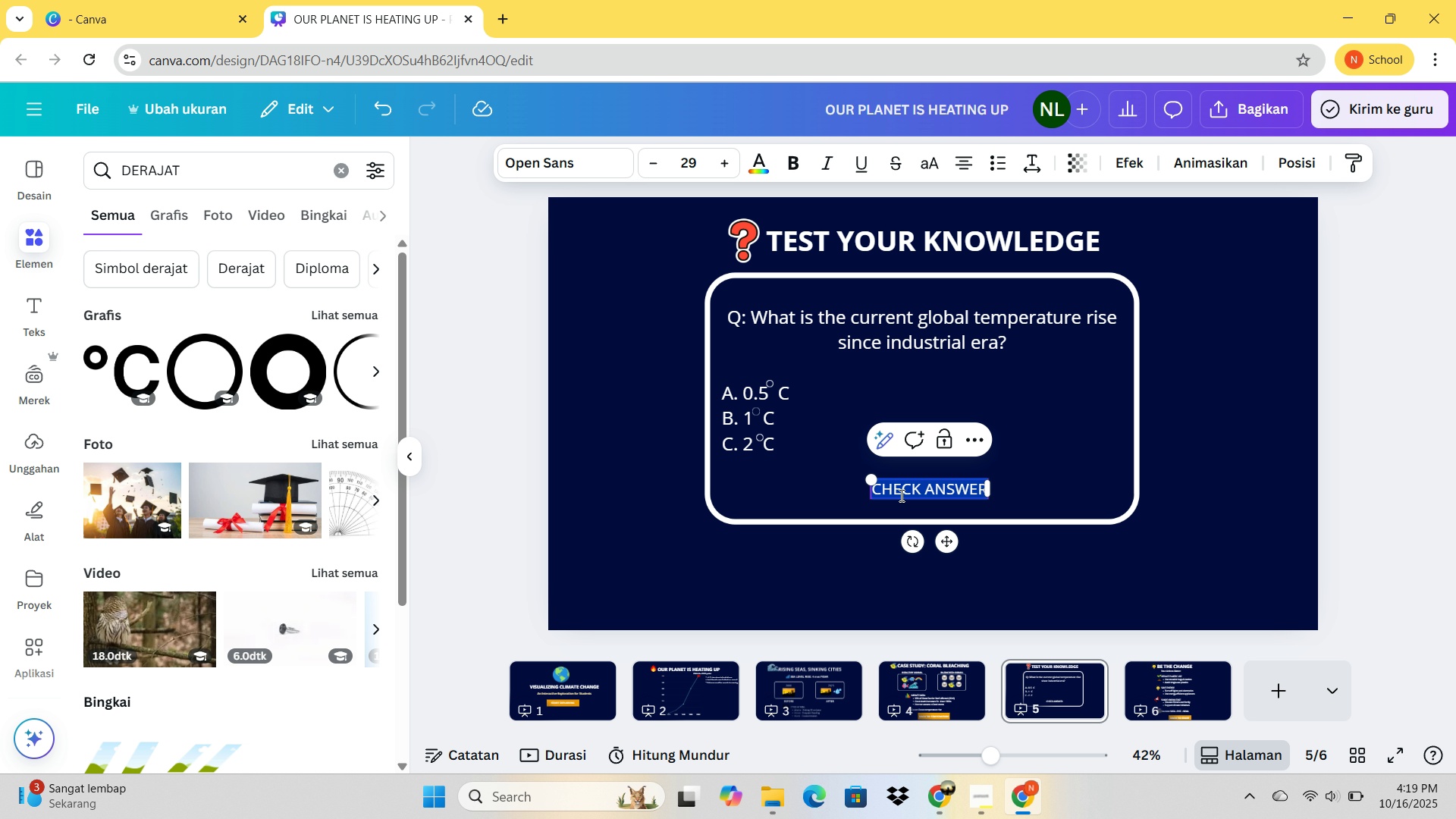 
key(Control+A)
 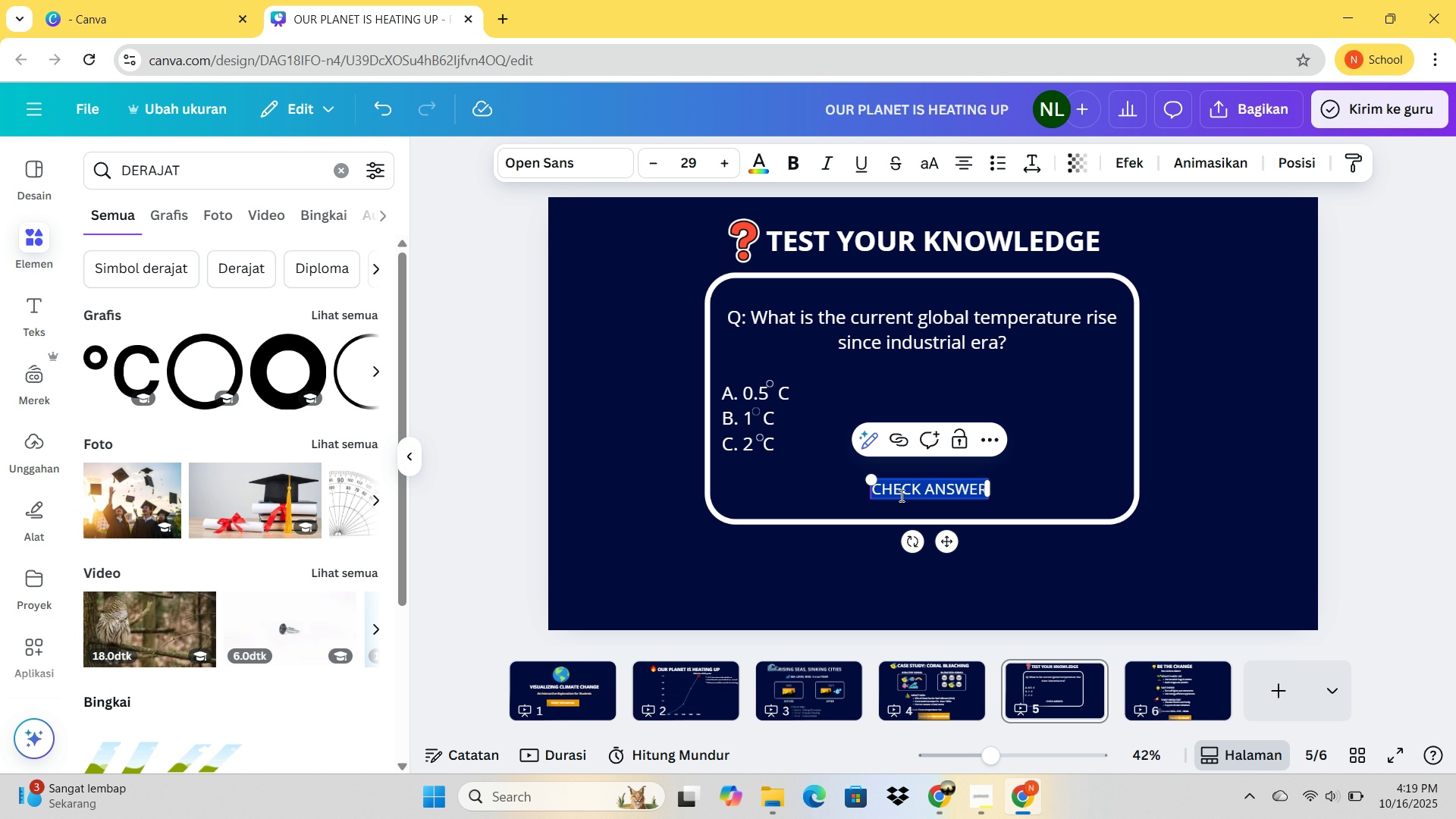 
hold_key(key=ShiftLeft, duration=0.53)
 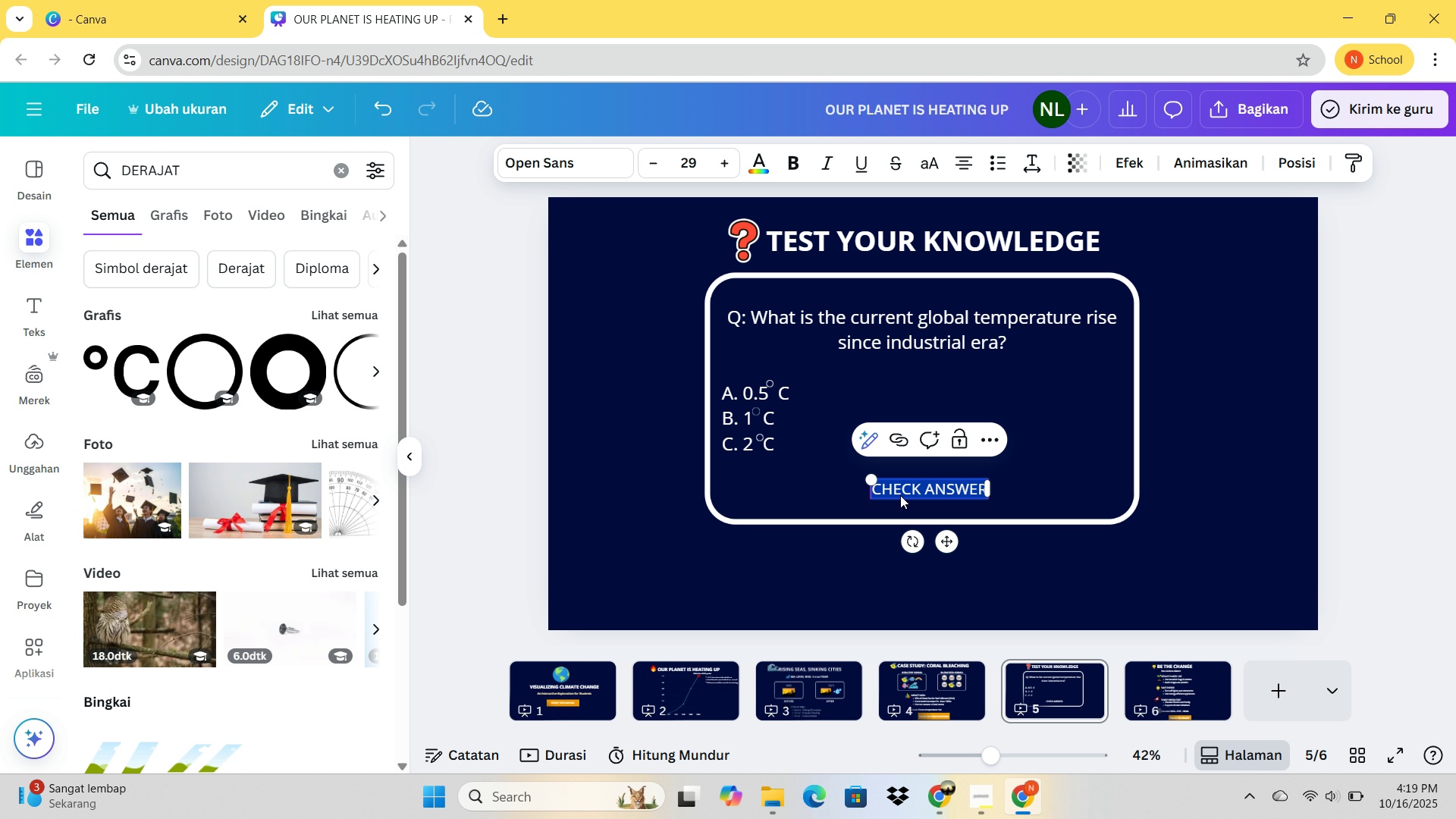 
type(SELECT AN)
key(Backspace)
key(Backspace)
type(elect answer for feedback)
 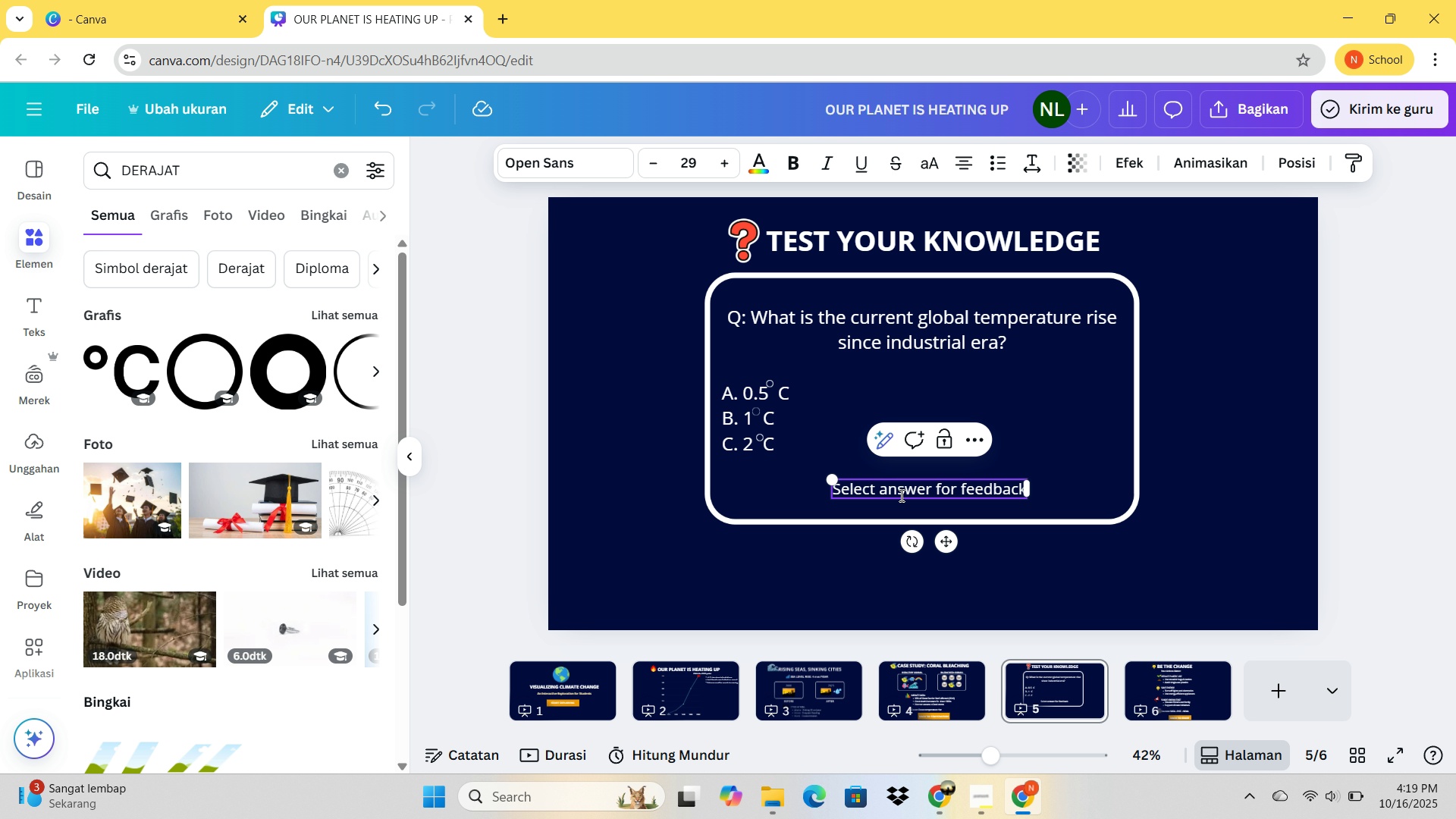 
key(Enter)
 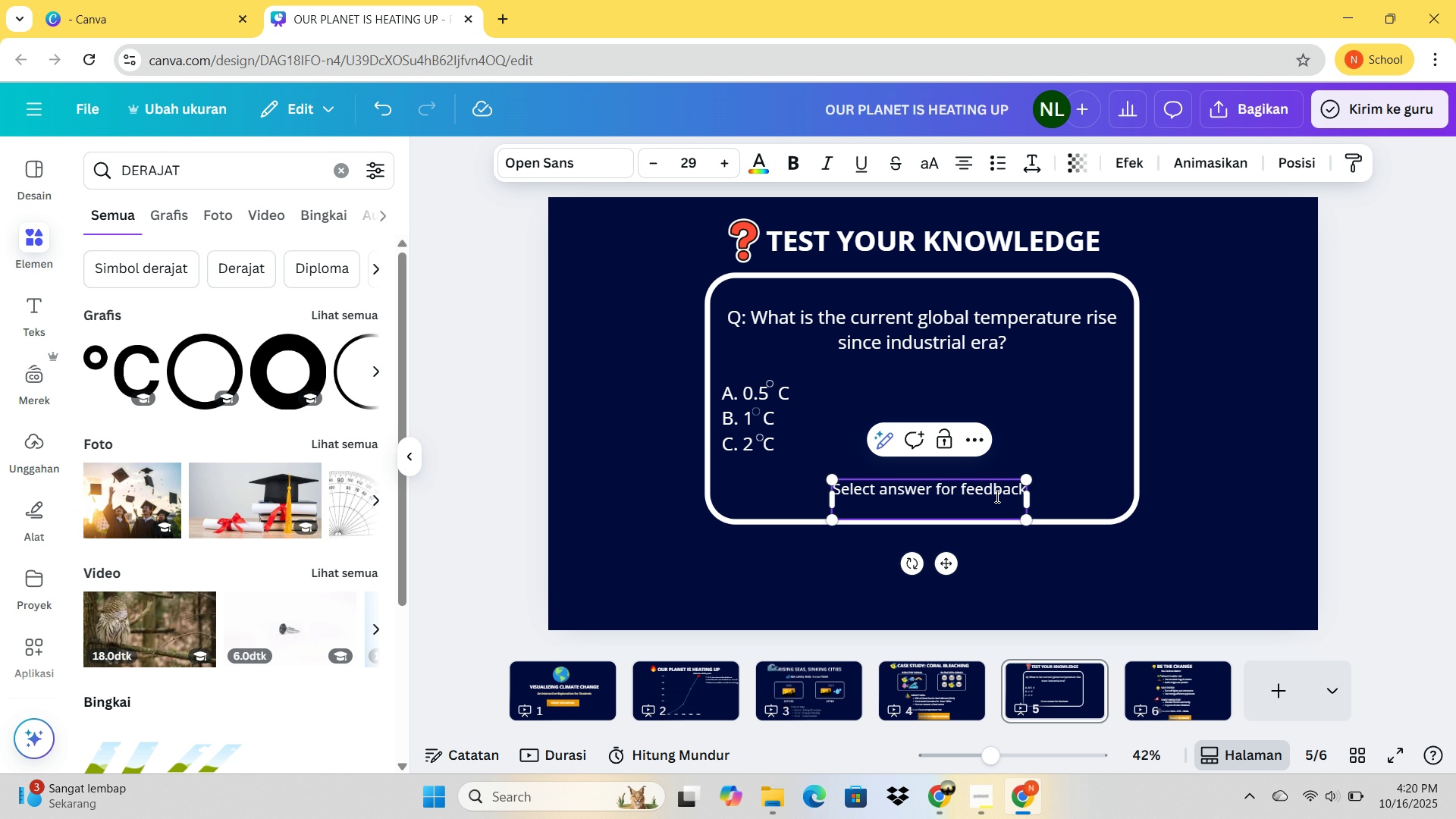 
key(Enter)
 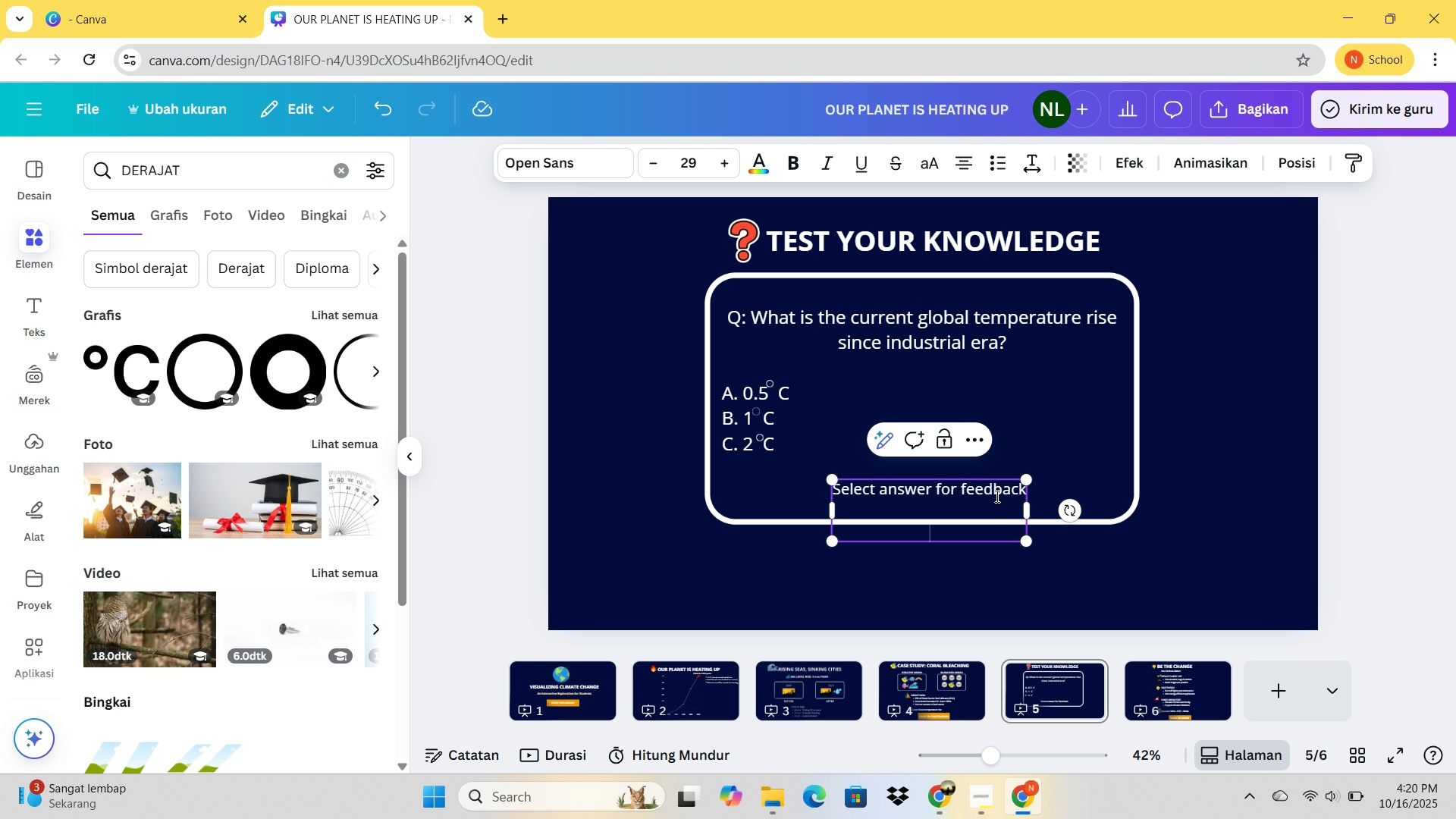 
type(Discuss with classmeets)
key(Backspace)
key(Backspace)
key(Backspace)
key(Backspace)
type(ates!)
 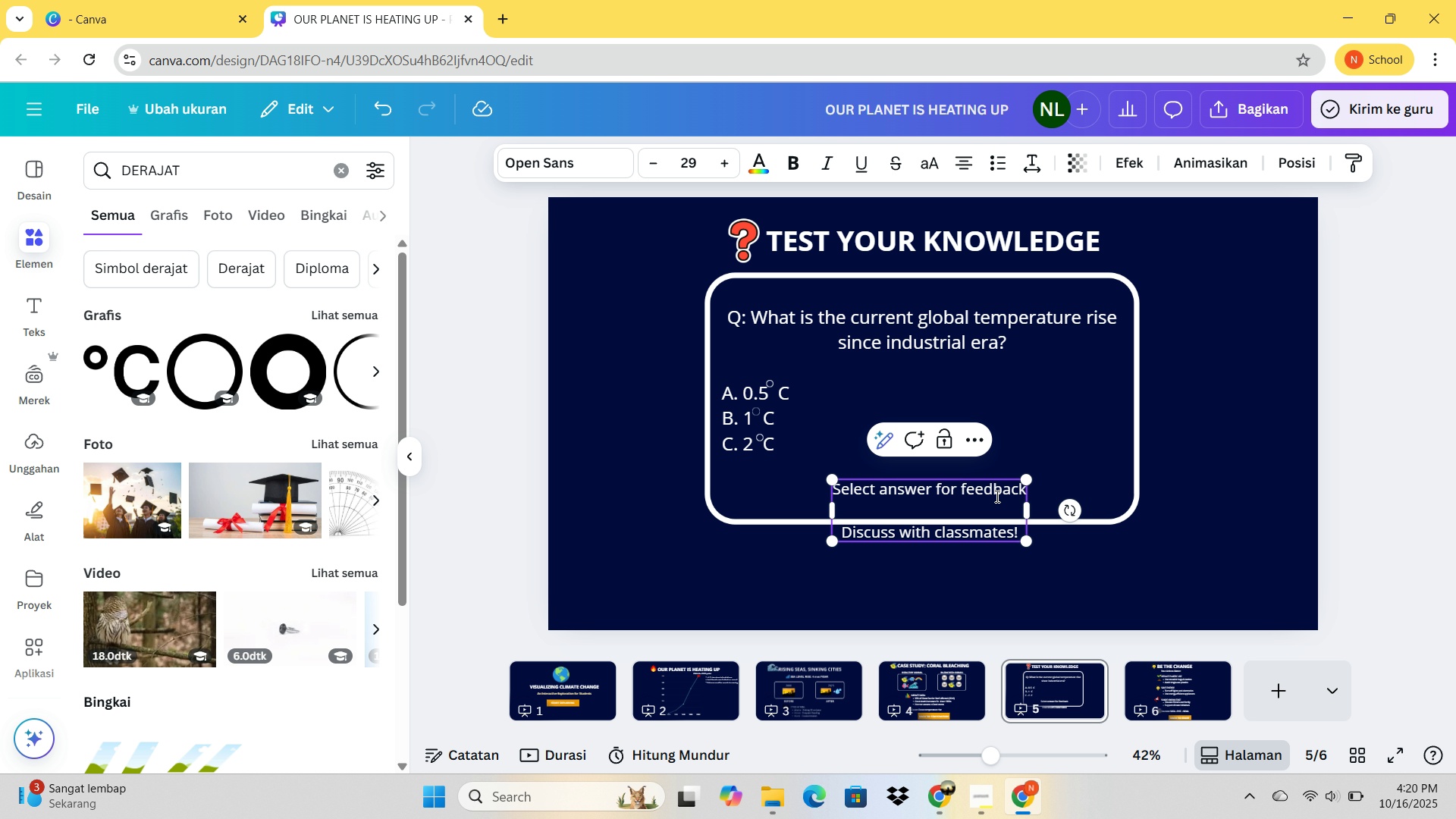 
left_click([1071, 563])
 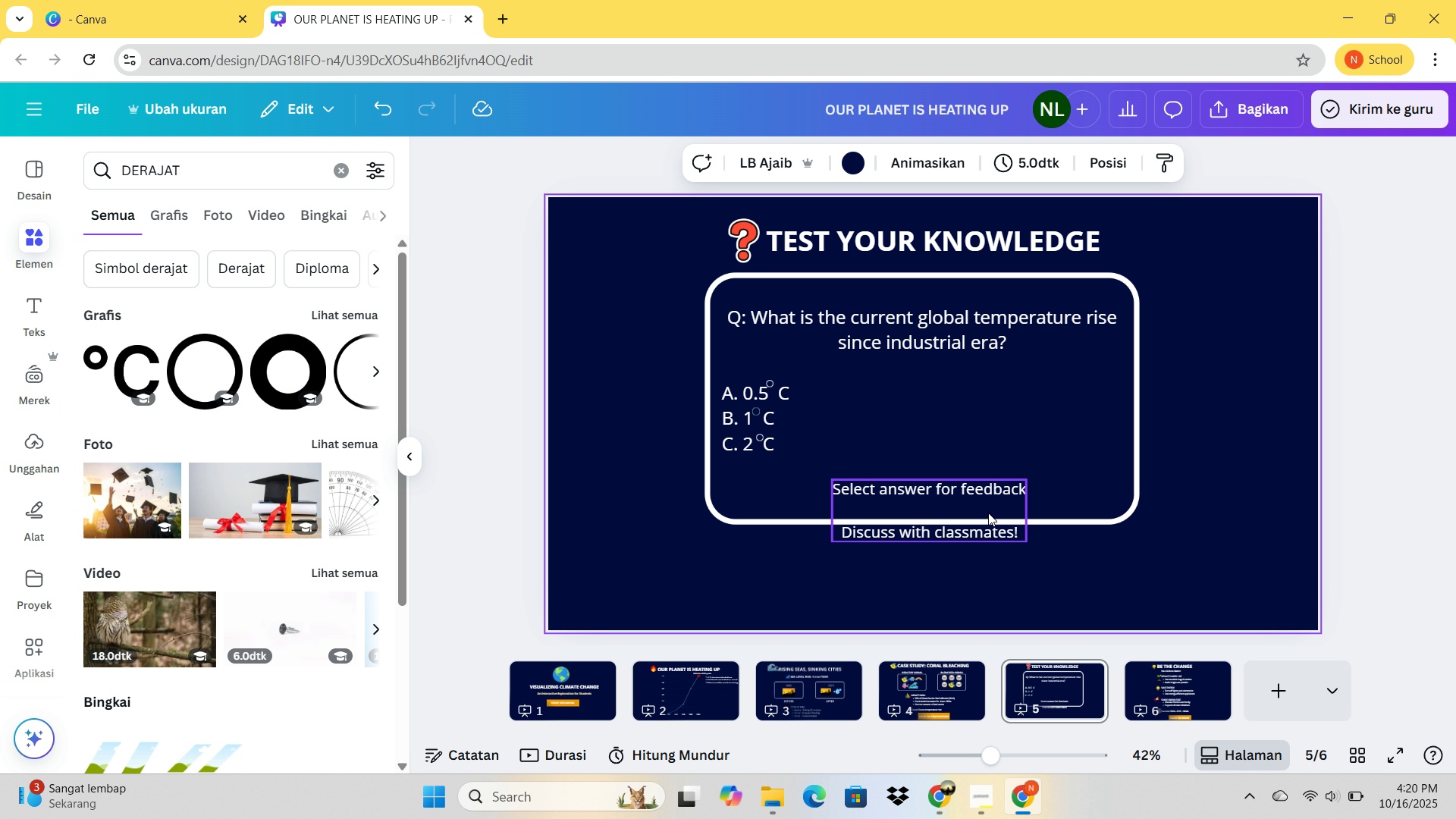 
left_click_drag(start_coordinate=[987, 512], to_coordinate=[989, 487])
 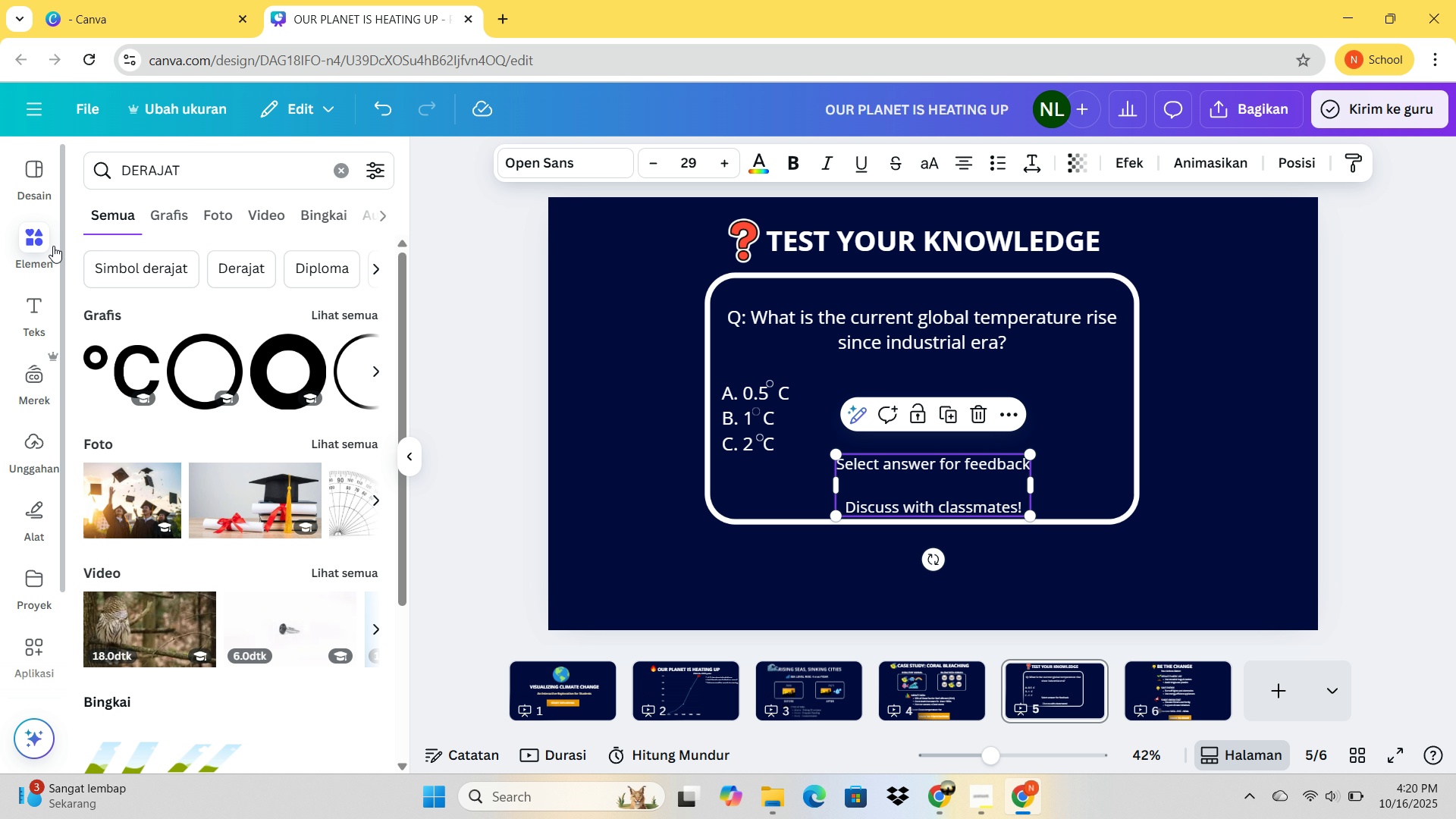 
left_click([53, 246])
 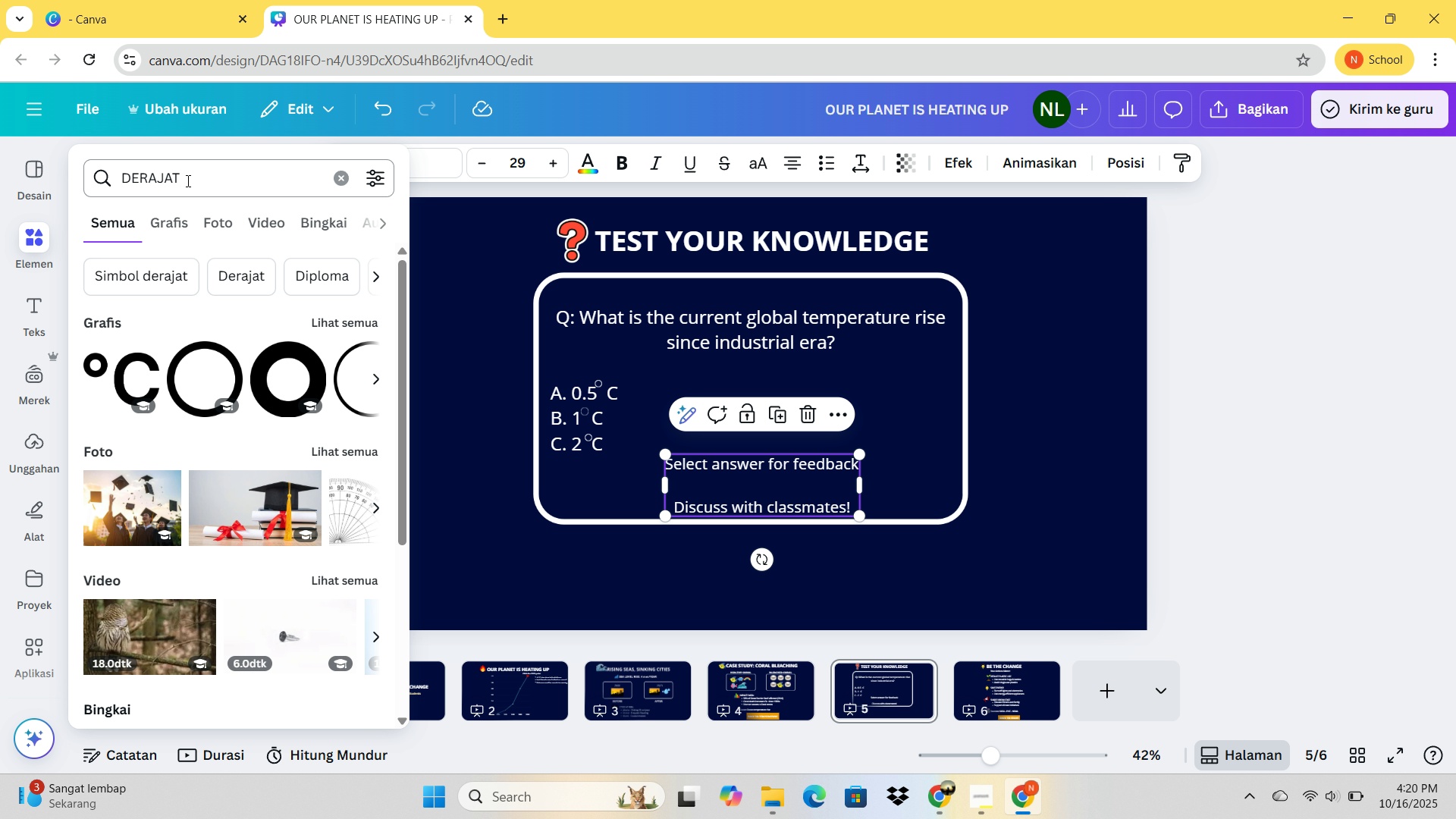 
left_click_drag(start_coordinate=[196, 177], to_coordinate=[83, 180])
 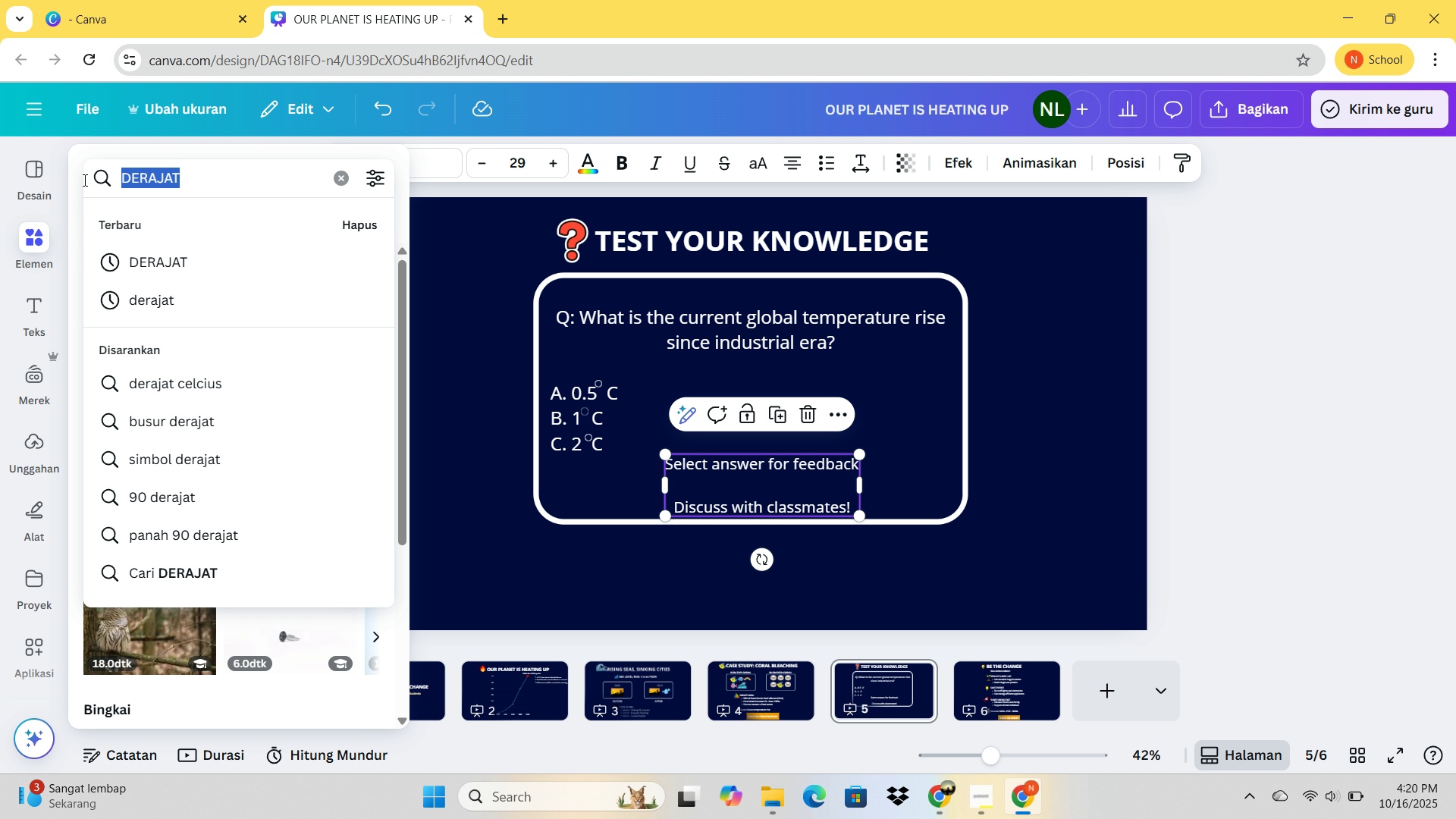 
type(bola ko)
key(Backspace)
type(lingkaraan)
 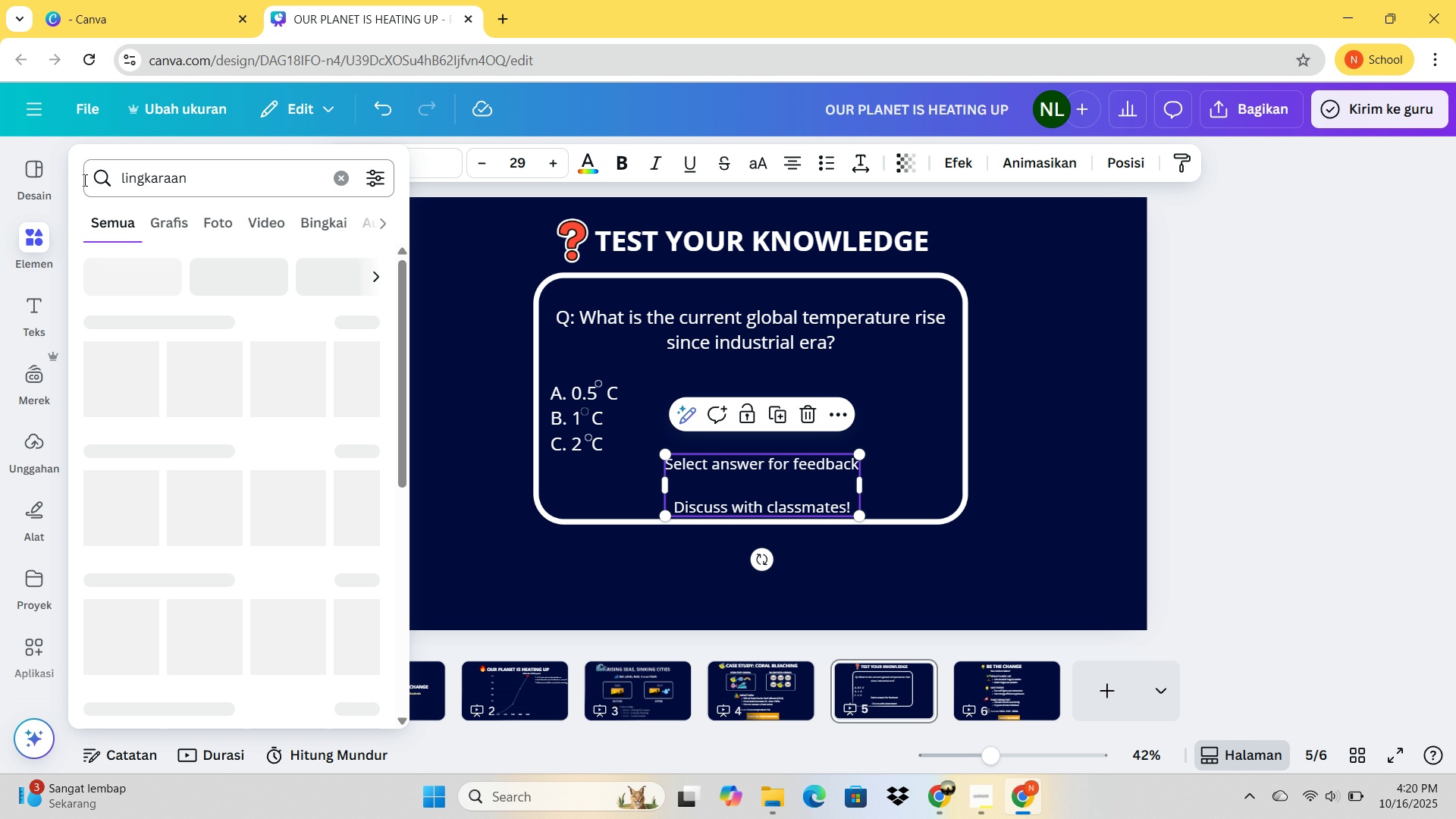 
key(Enter)
 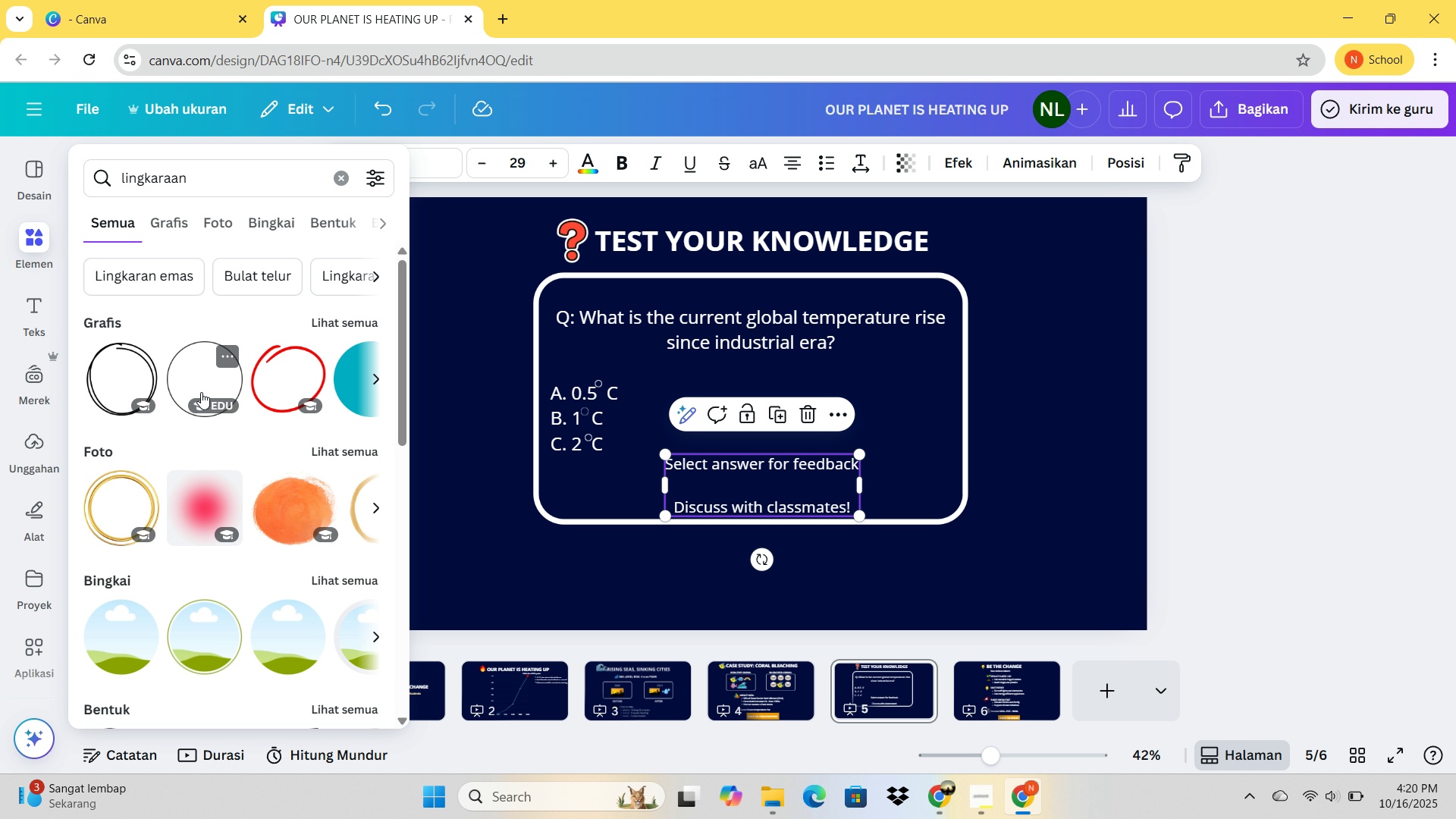 
left_click([365, 388])
 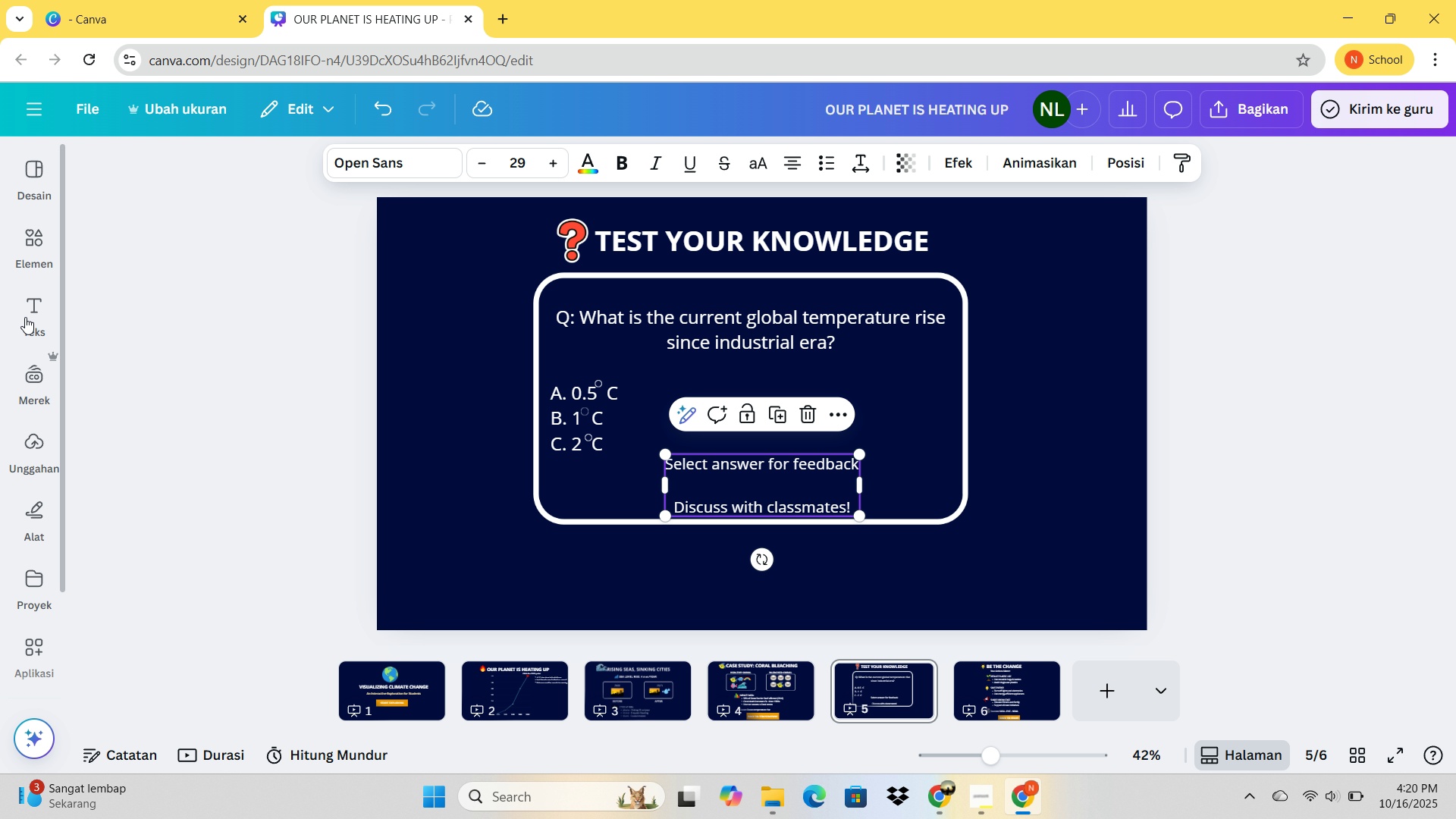 
left_click([30, 252])
 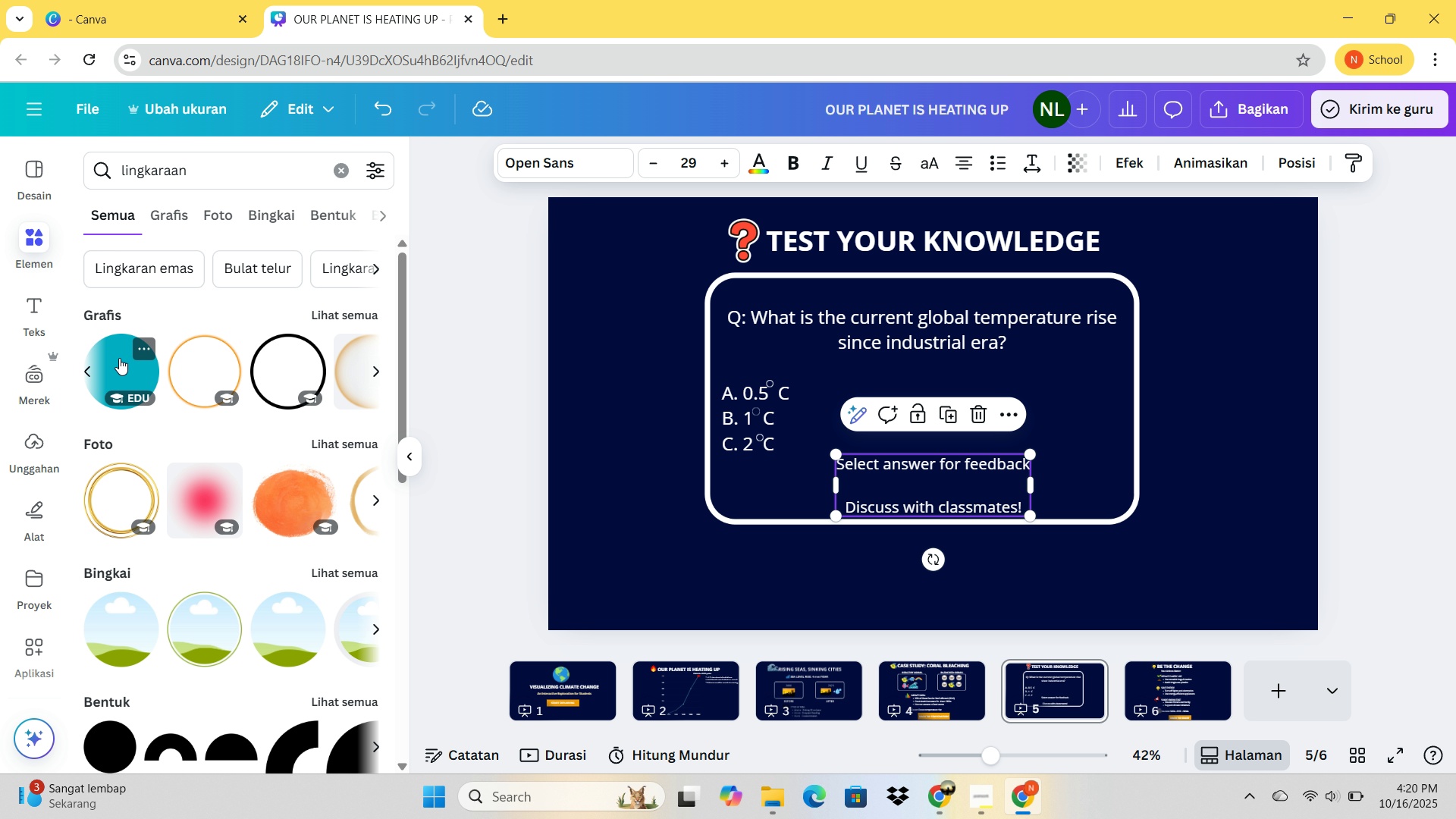 
left_click([119, 358])
 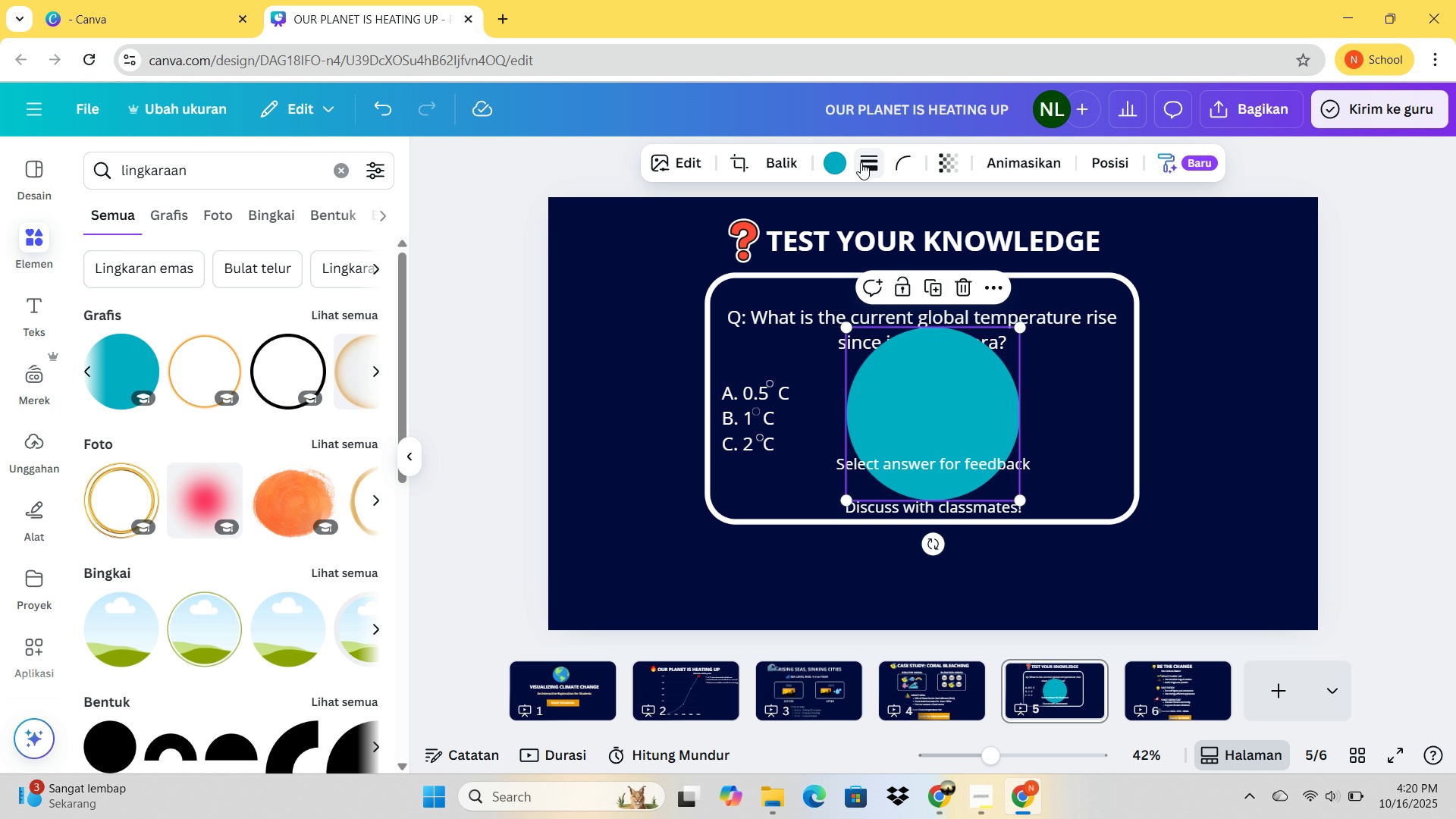 
left_click([847, 162])
 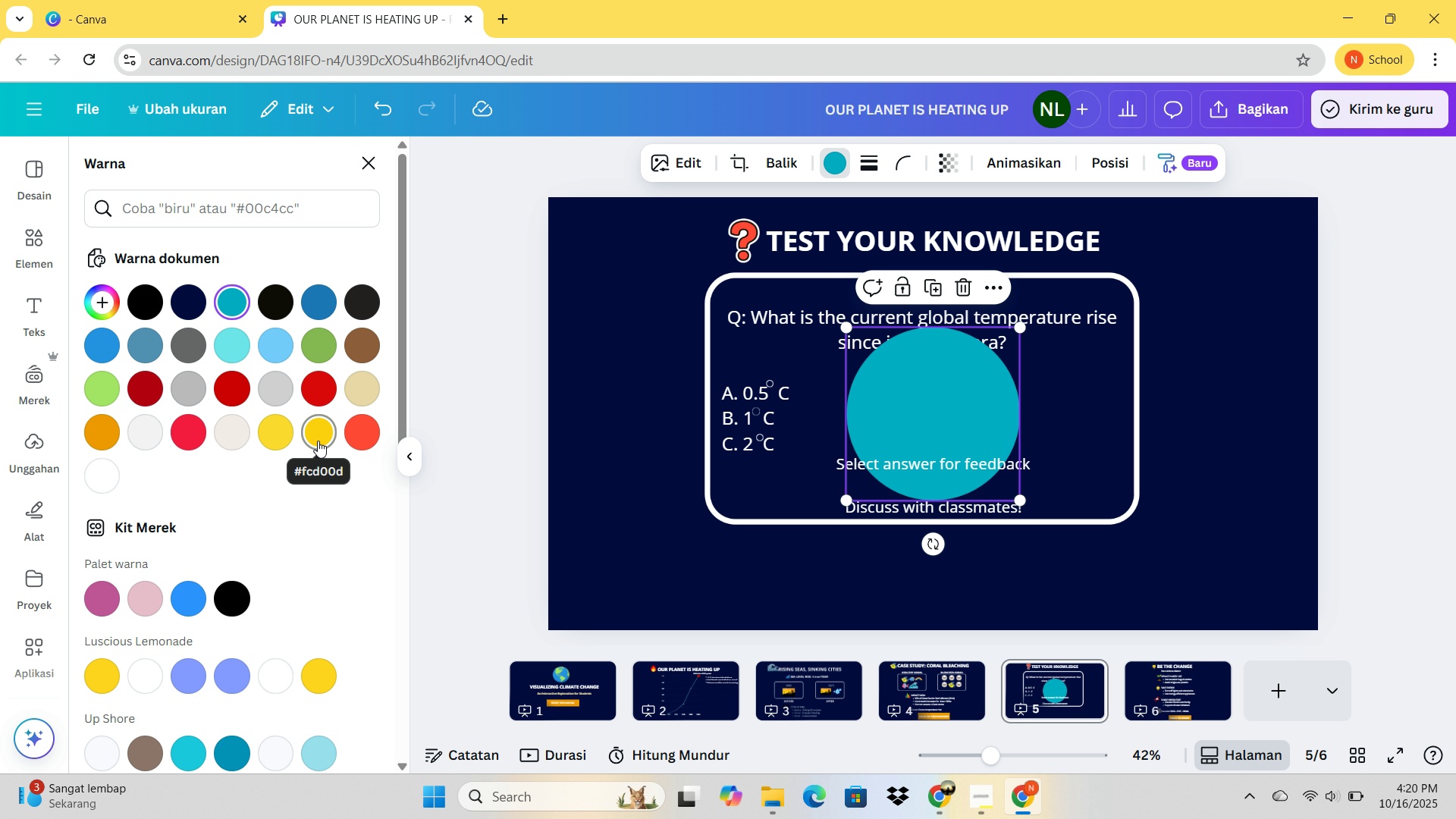 
left_click([318, 441])
 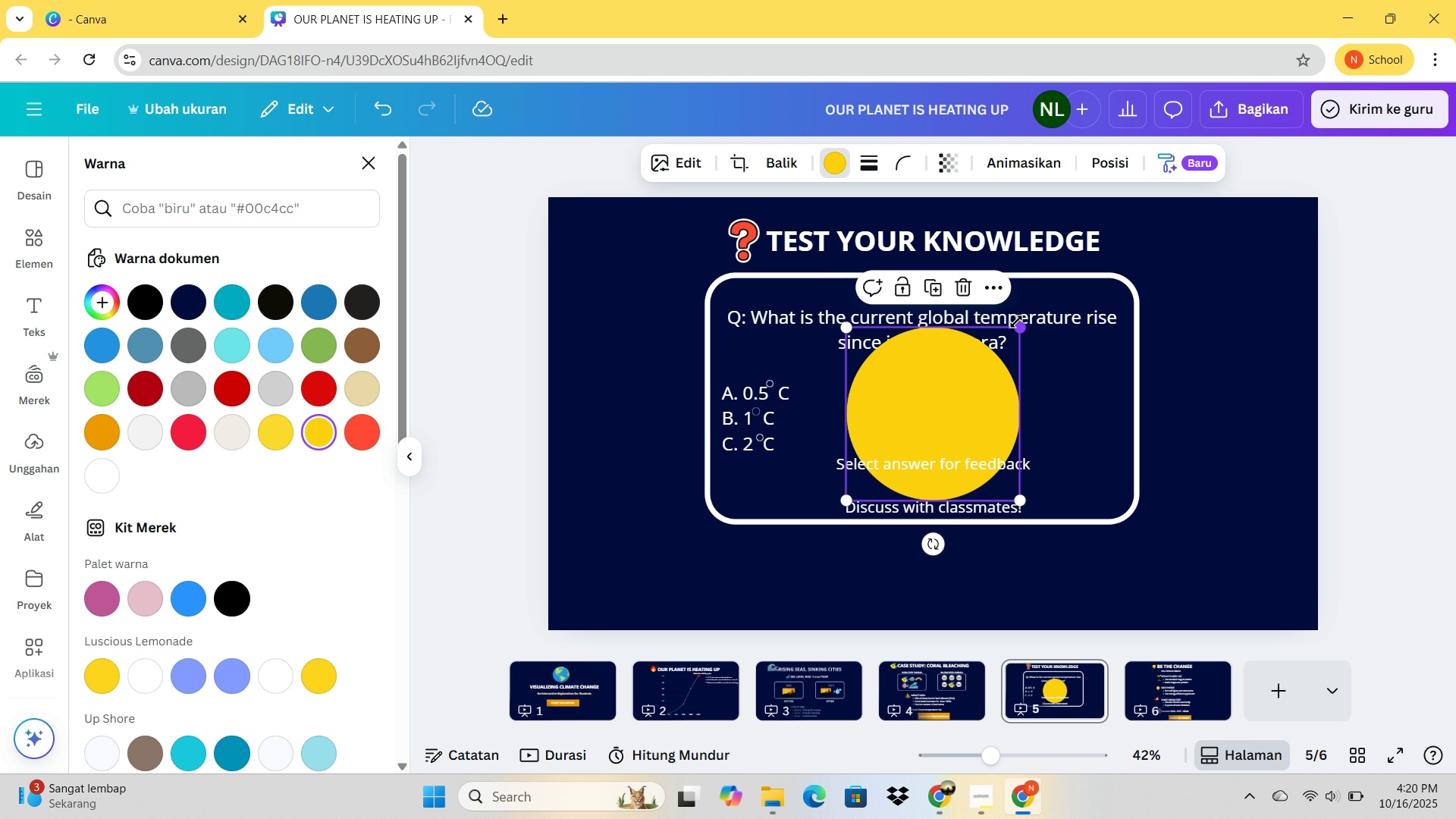 
left_click_drag(start_coordinate=[1019, 322], to_coordinate=[867, 488])
 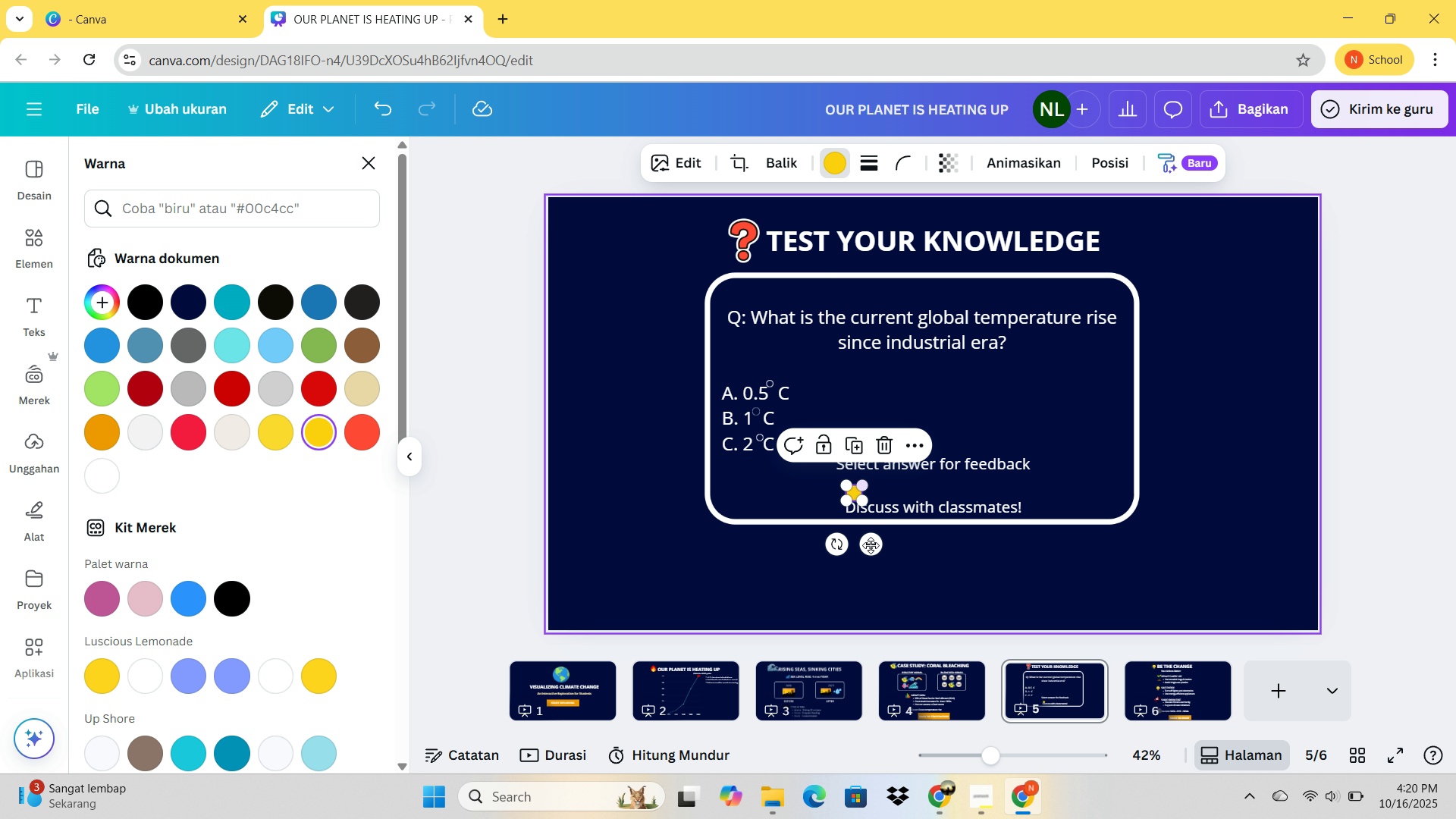 
left_click_drag(start_coordinate=[871, 545], to_coordinate=[841, 516])
 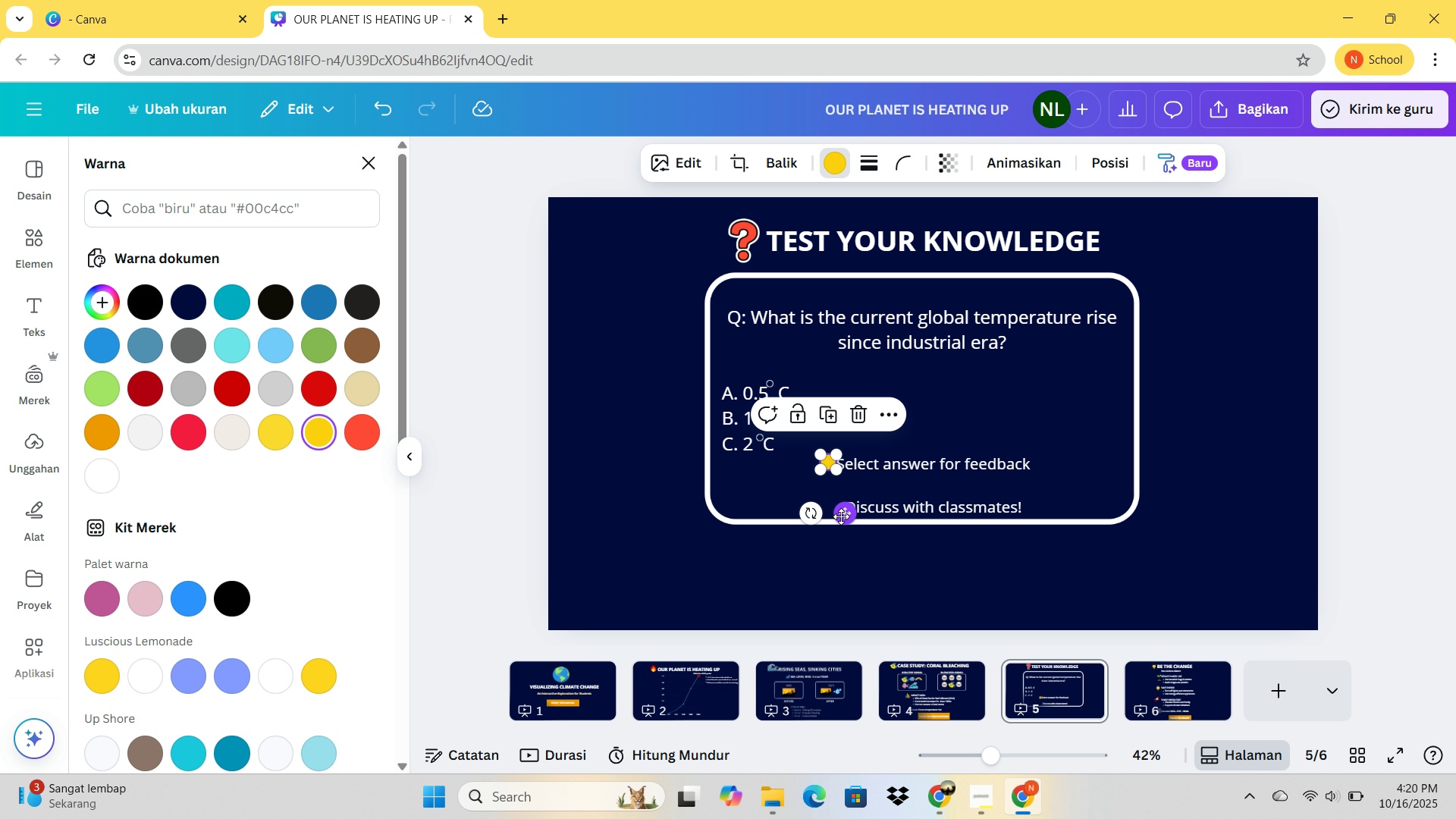 
key(ArrowLeft)
 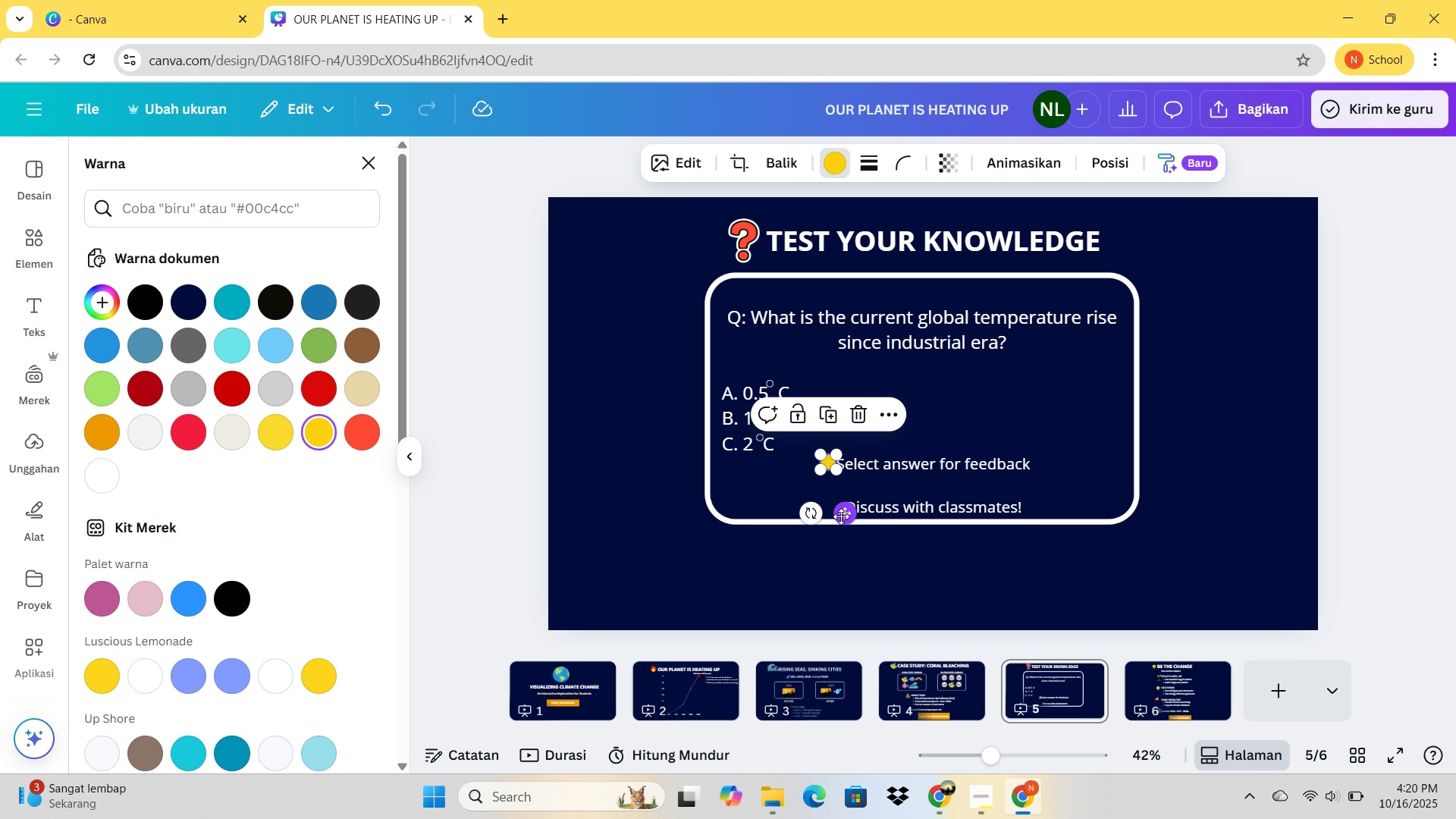 
key(ArrowLeft)
 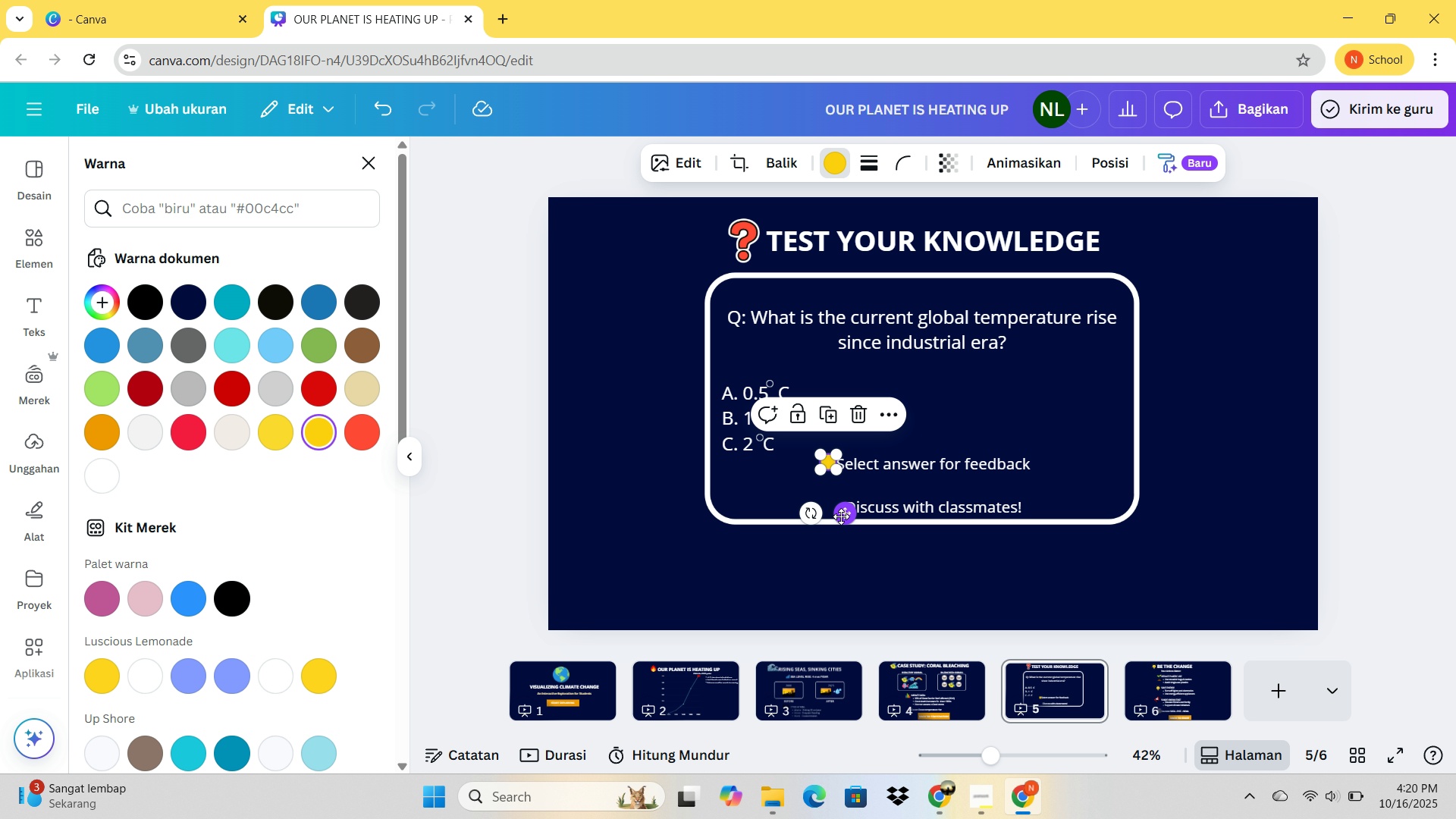 
key(ArrowLeft)
 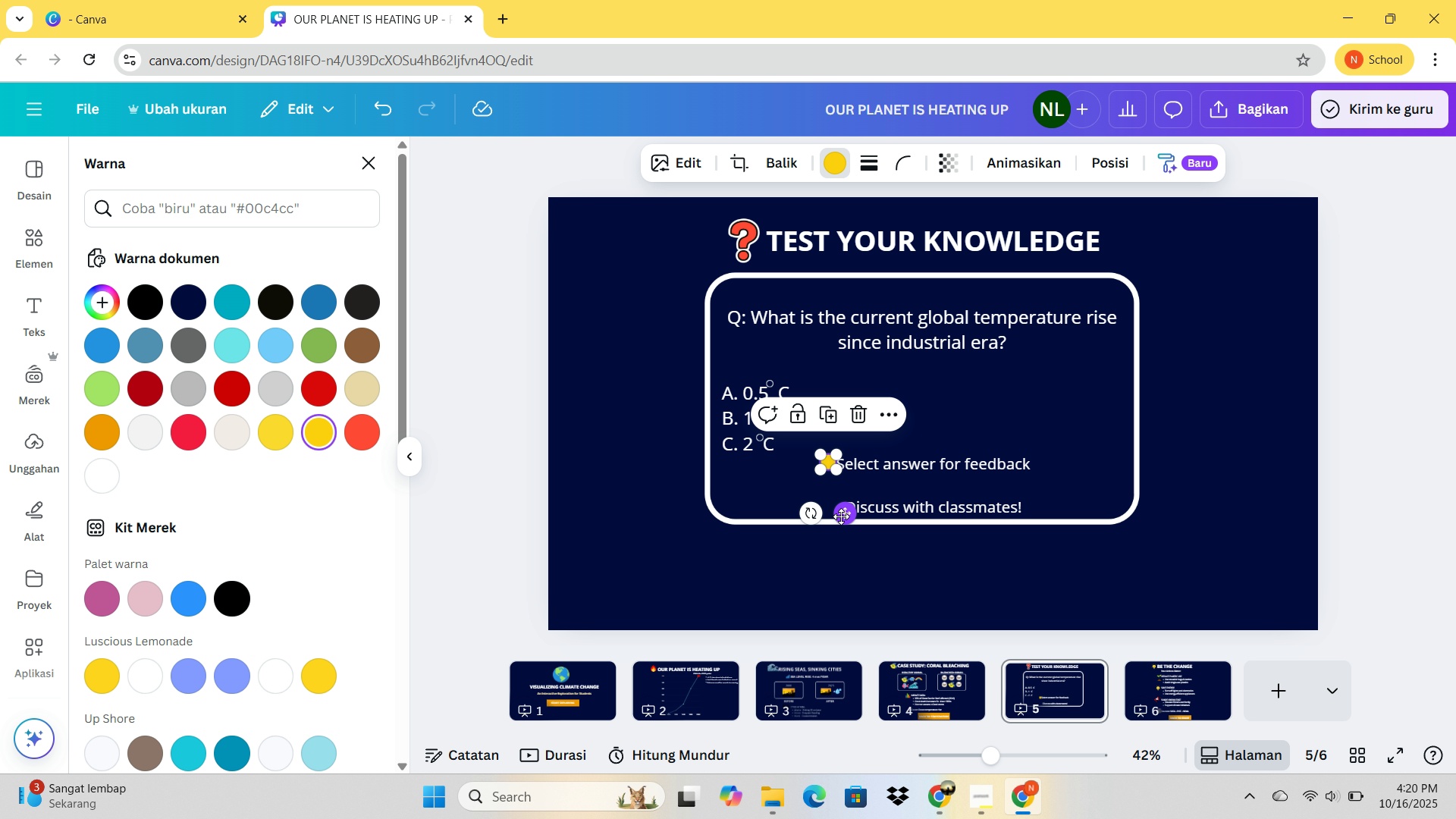 
key(ArrowLeft)
 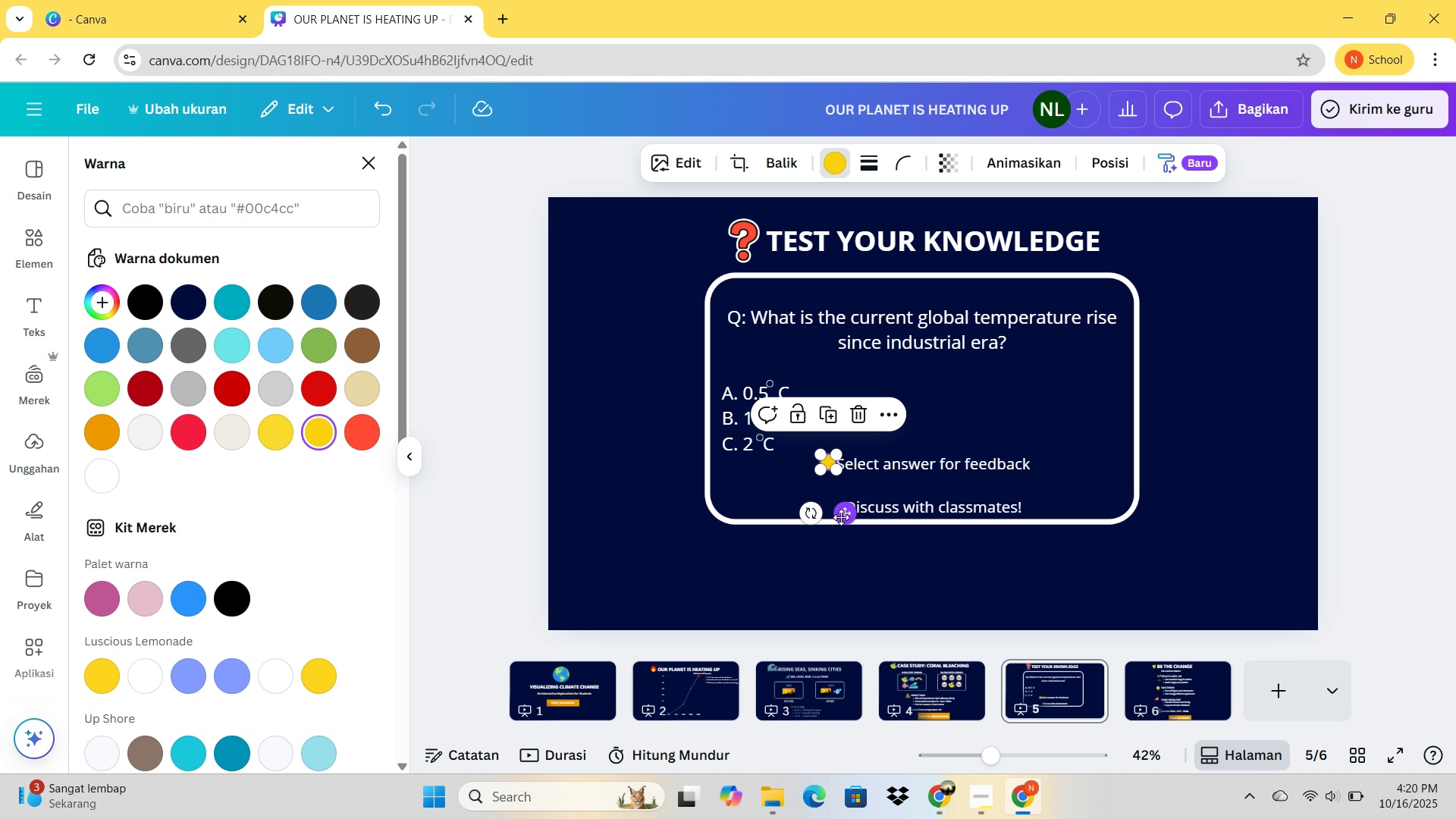 
key(ArrowLeft)
 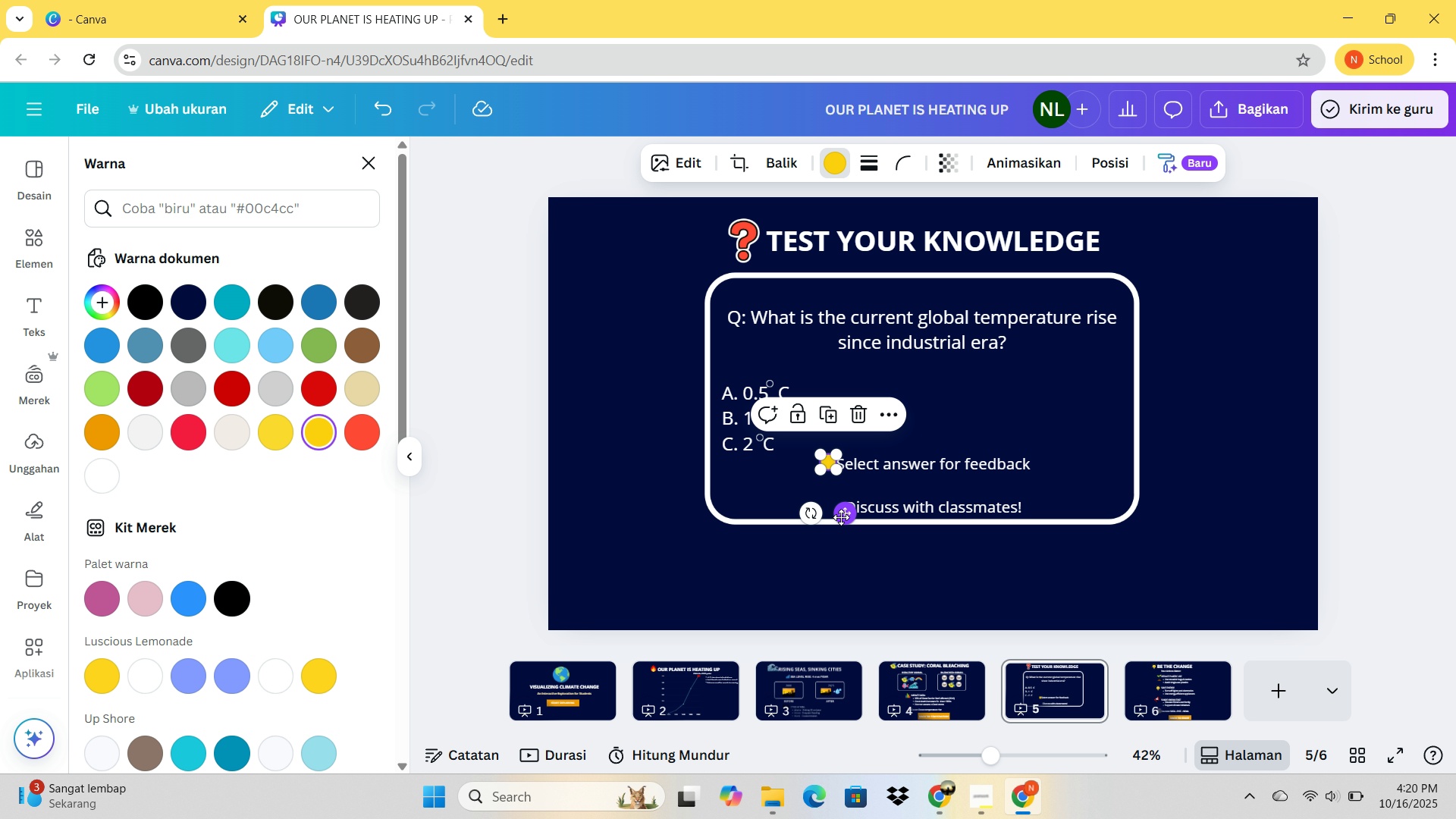 
key(ArrowLeft)
 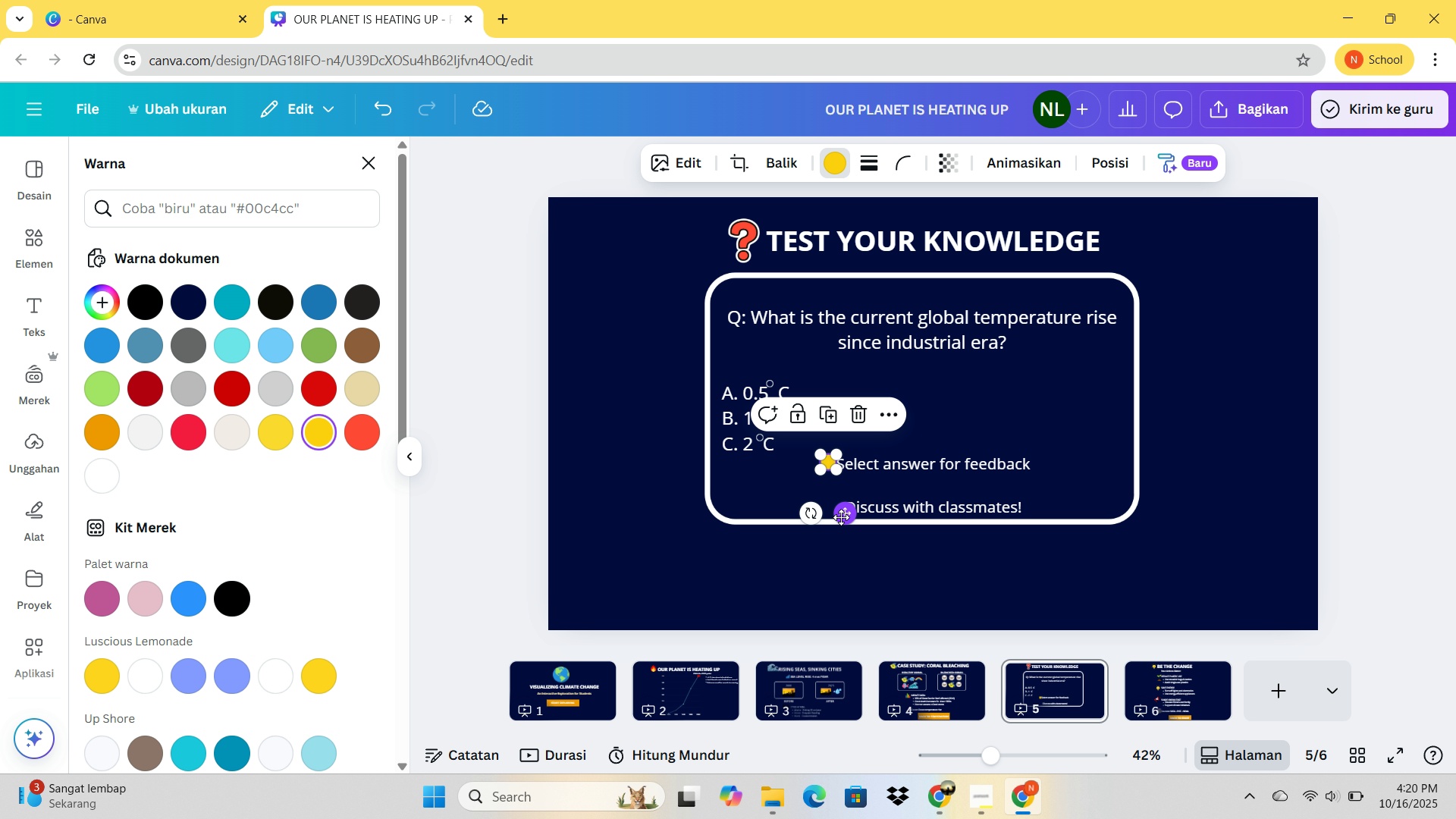 
key(ArrowLeft)
 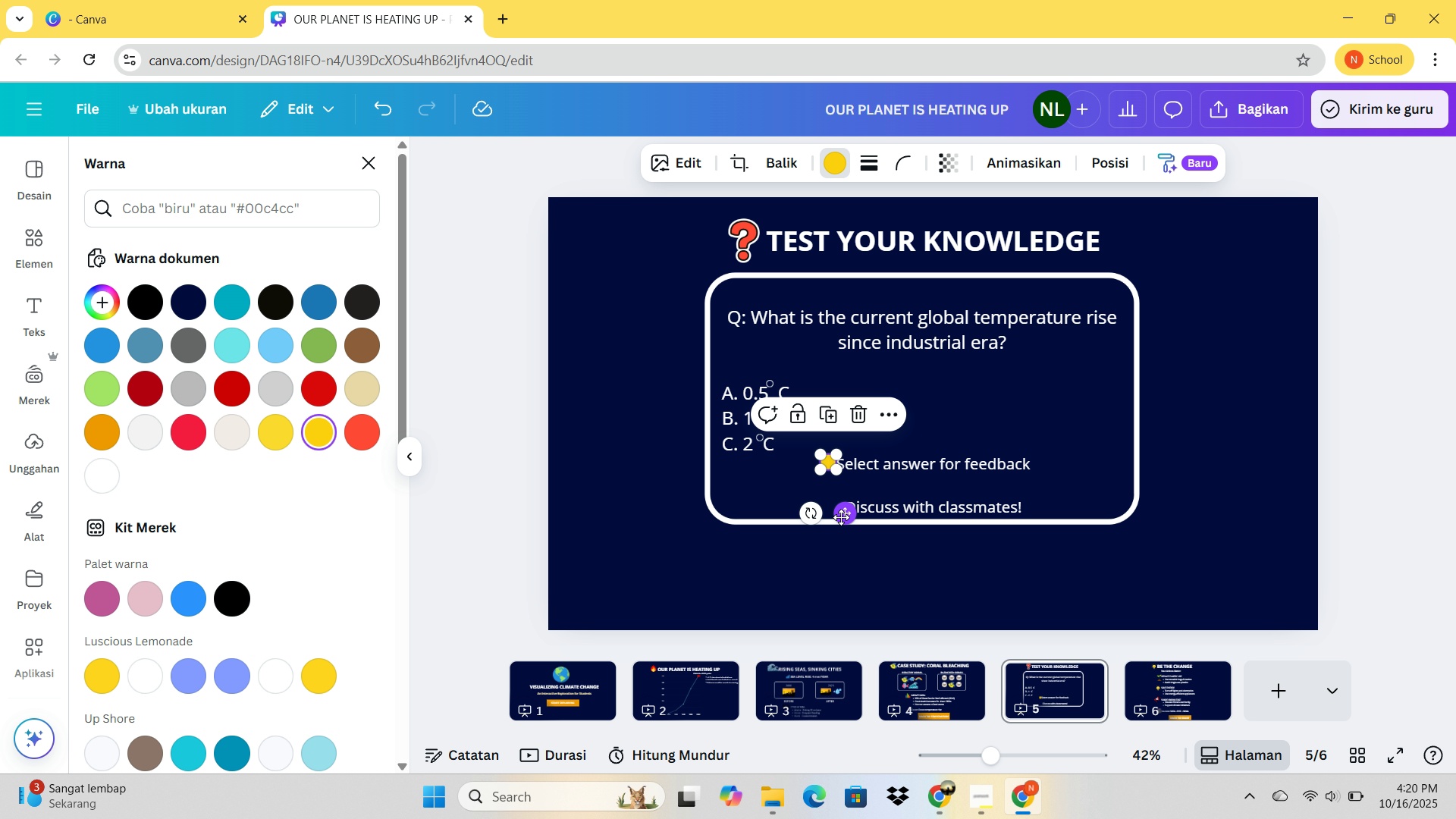 
key(ArrowLeft)
 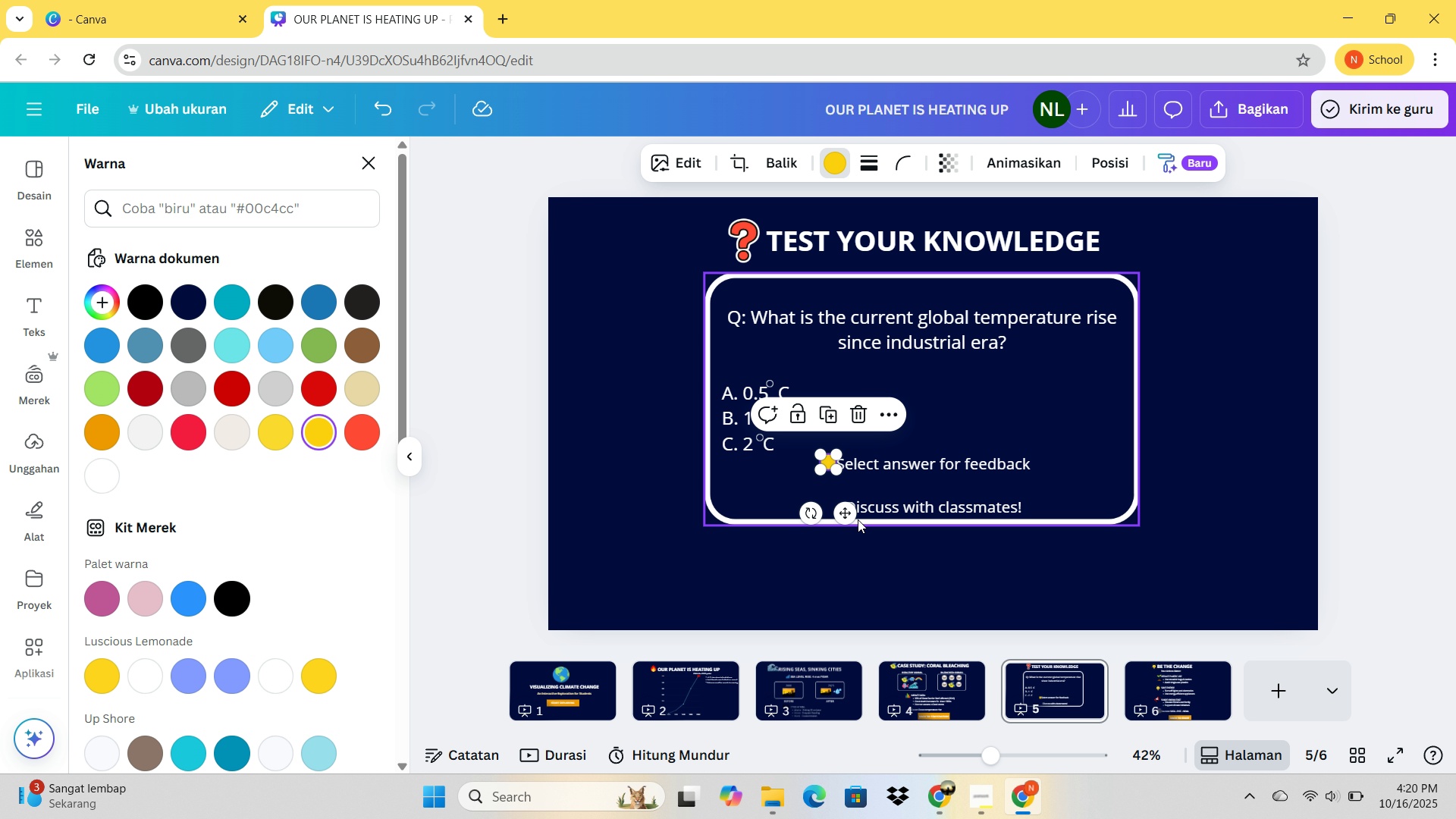 
left_click([858, 519])
 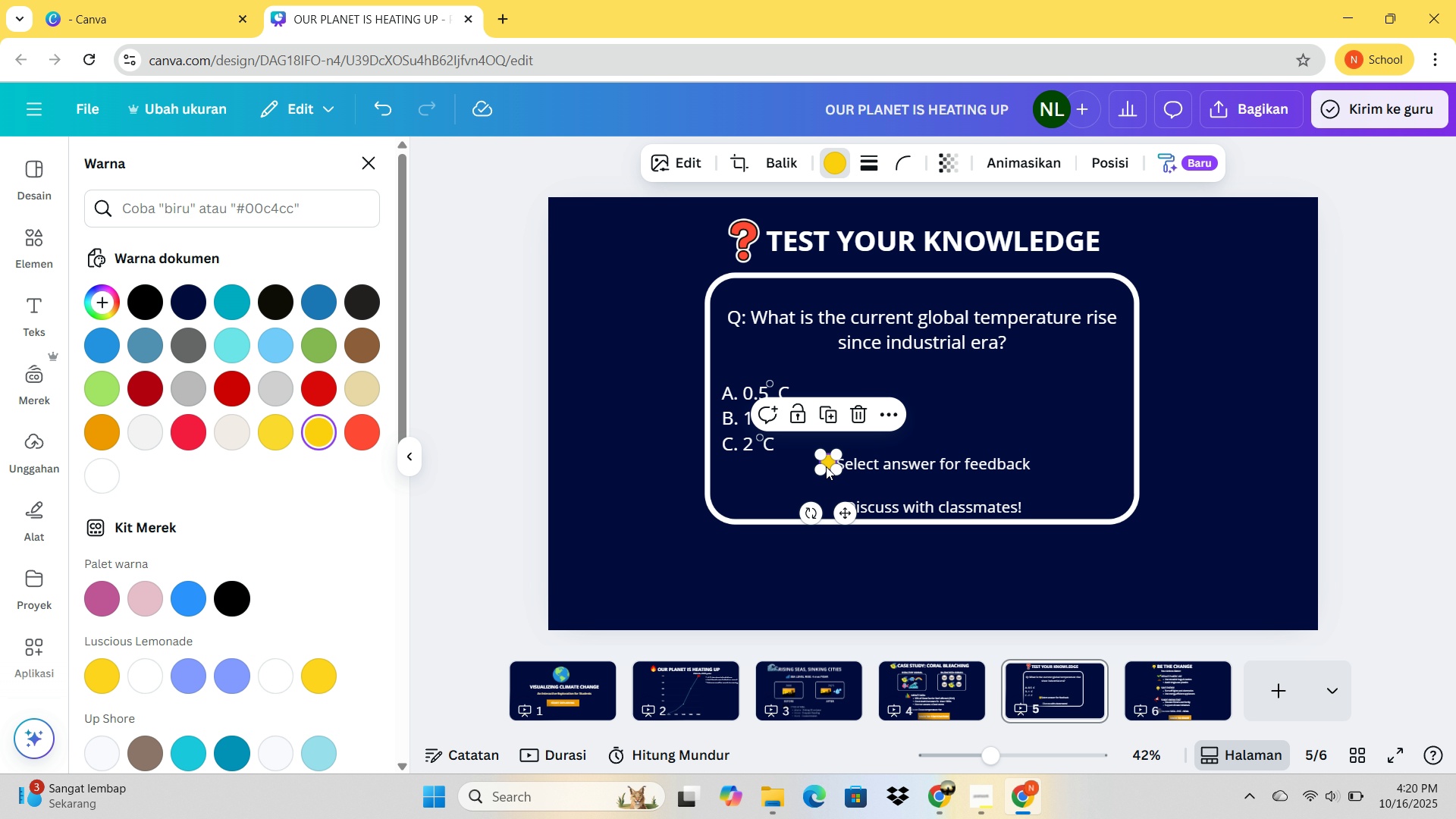 
left_click([826, 466])
 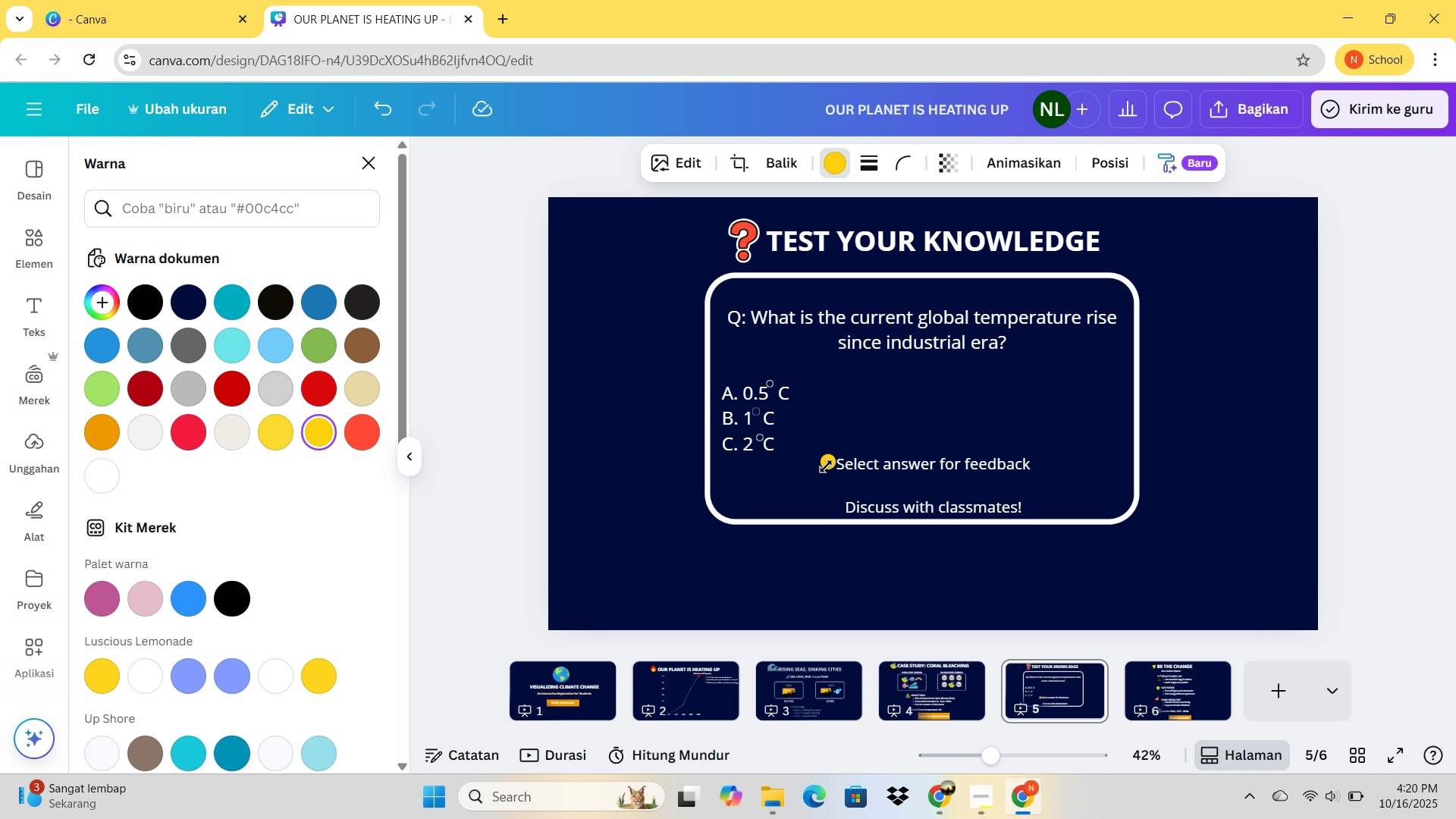 
key(ArrowLeft)
 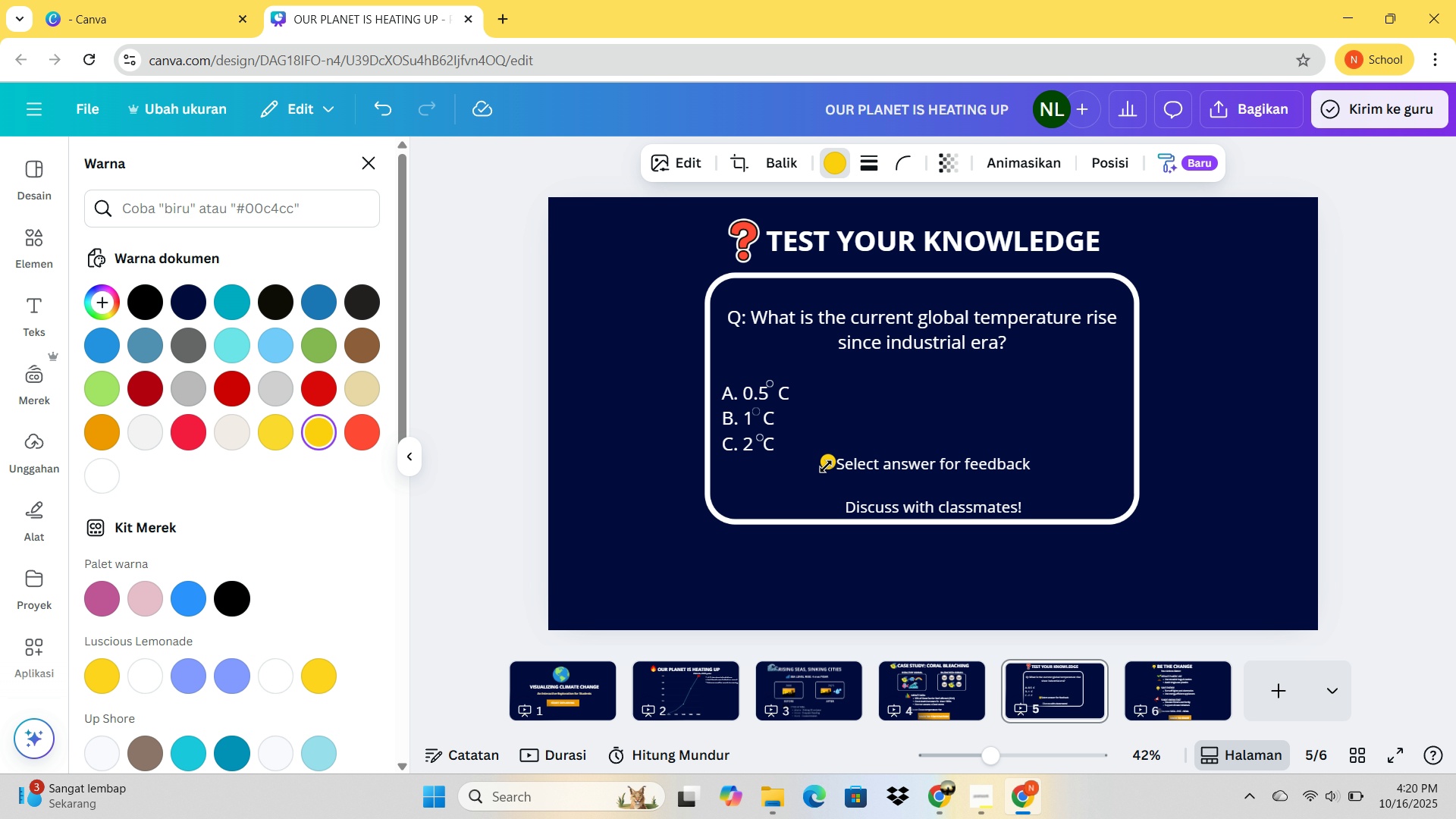 
key(ArrowLeft)
 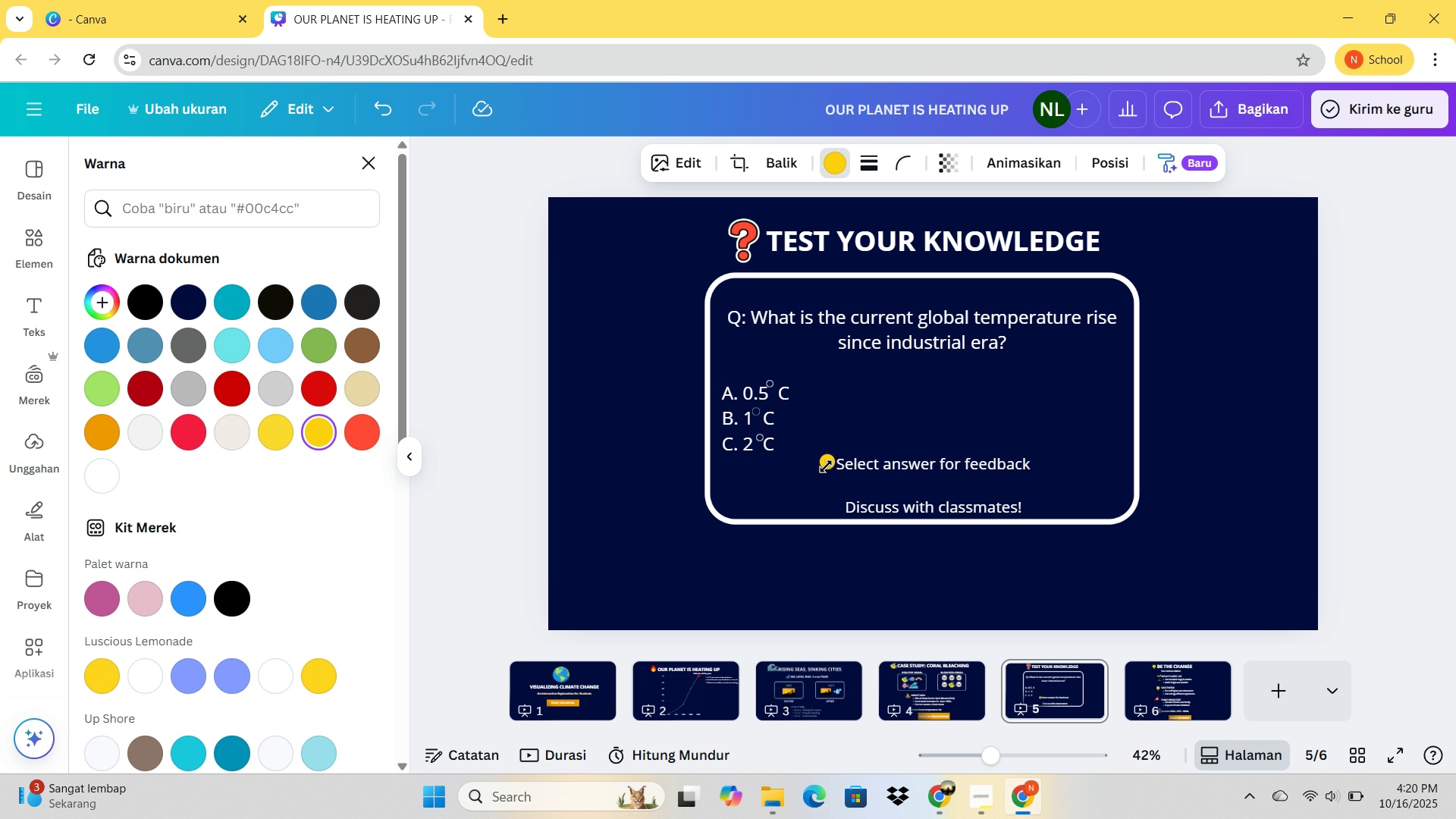 
key(ArrowLeft)
 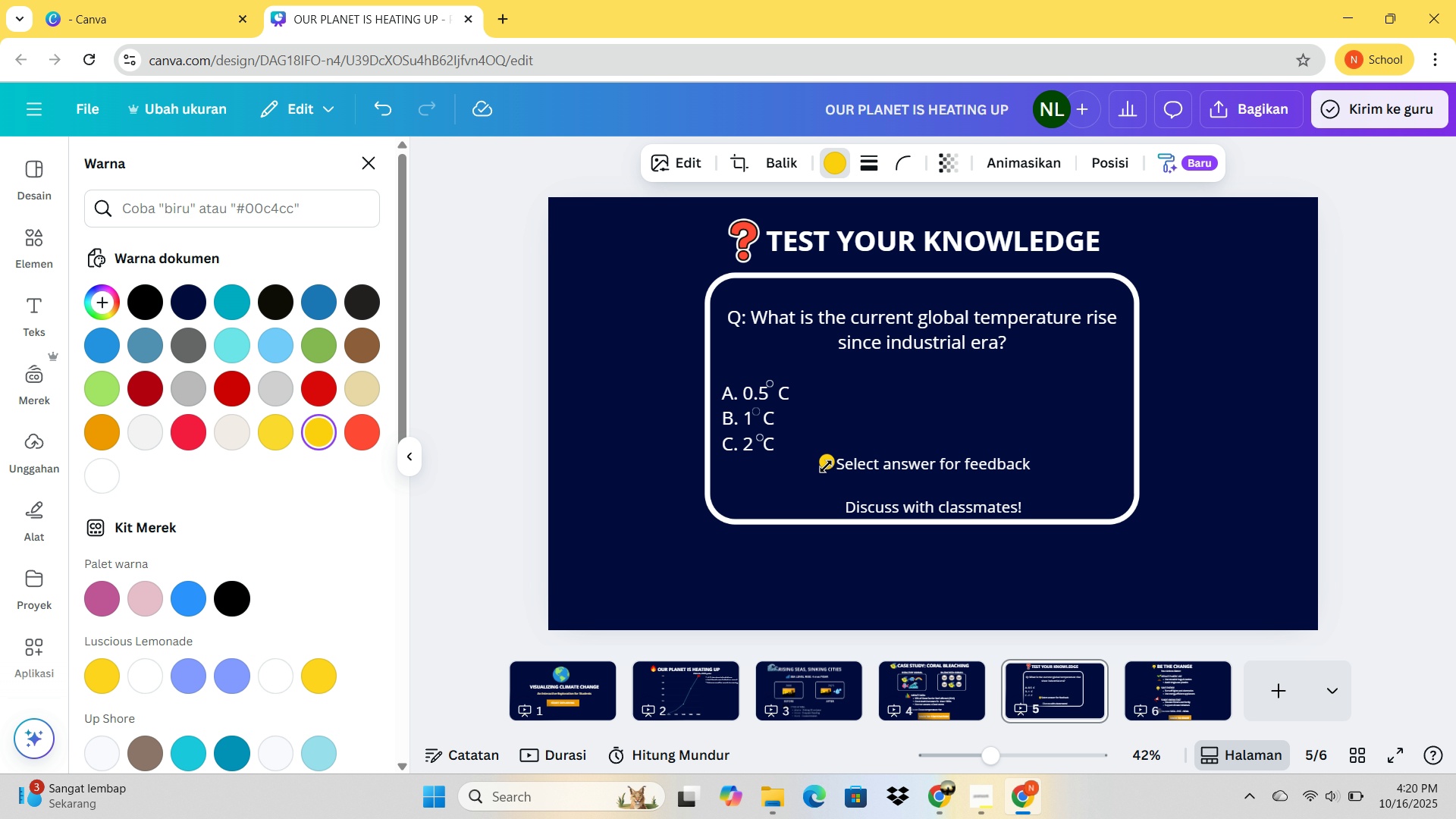 
key(ArrowLeft)
 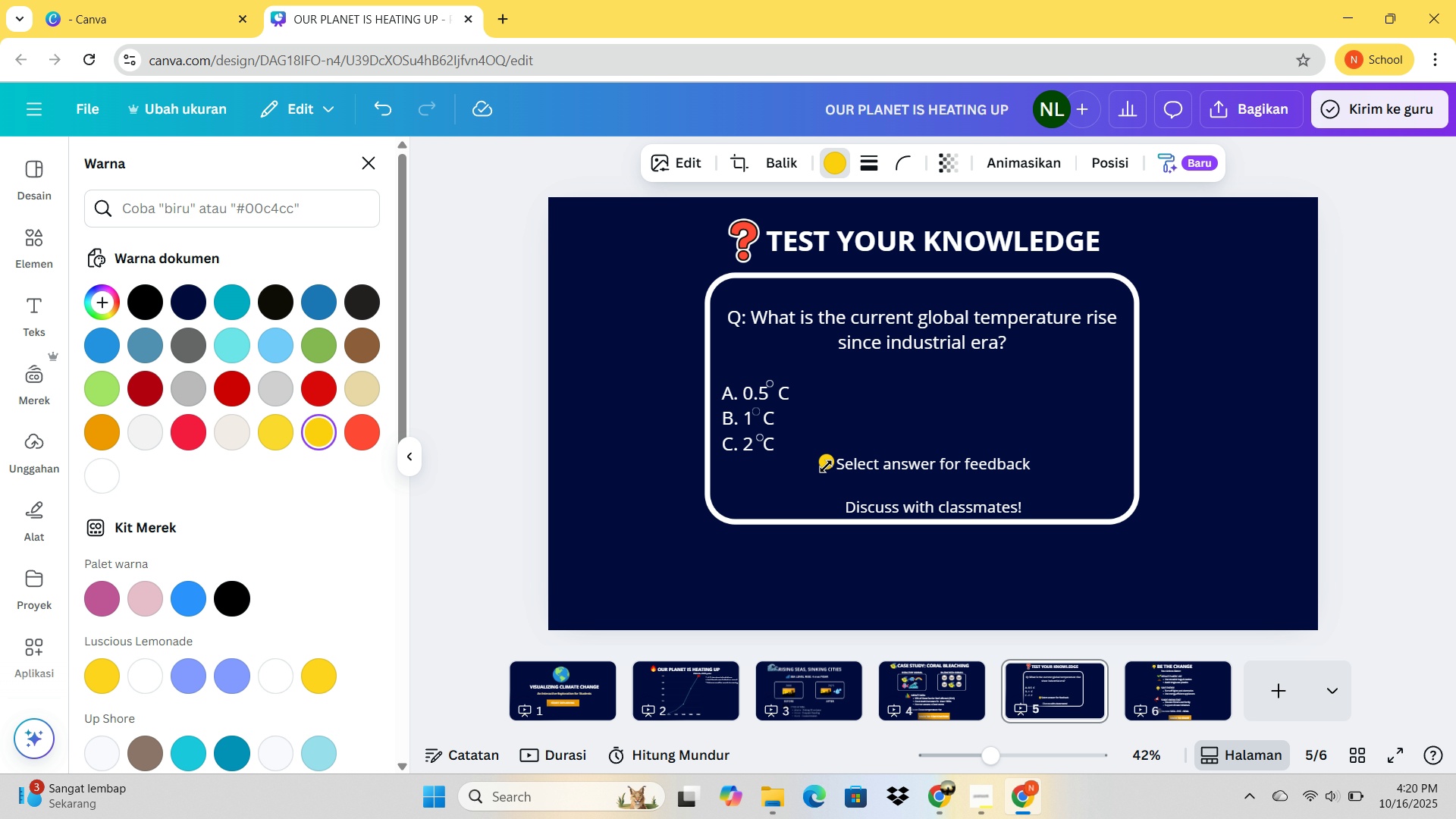 
key(ArrowLeft)
 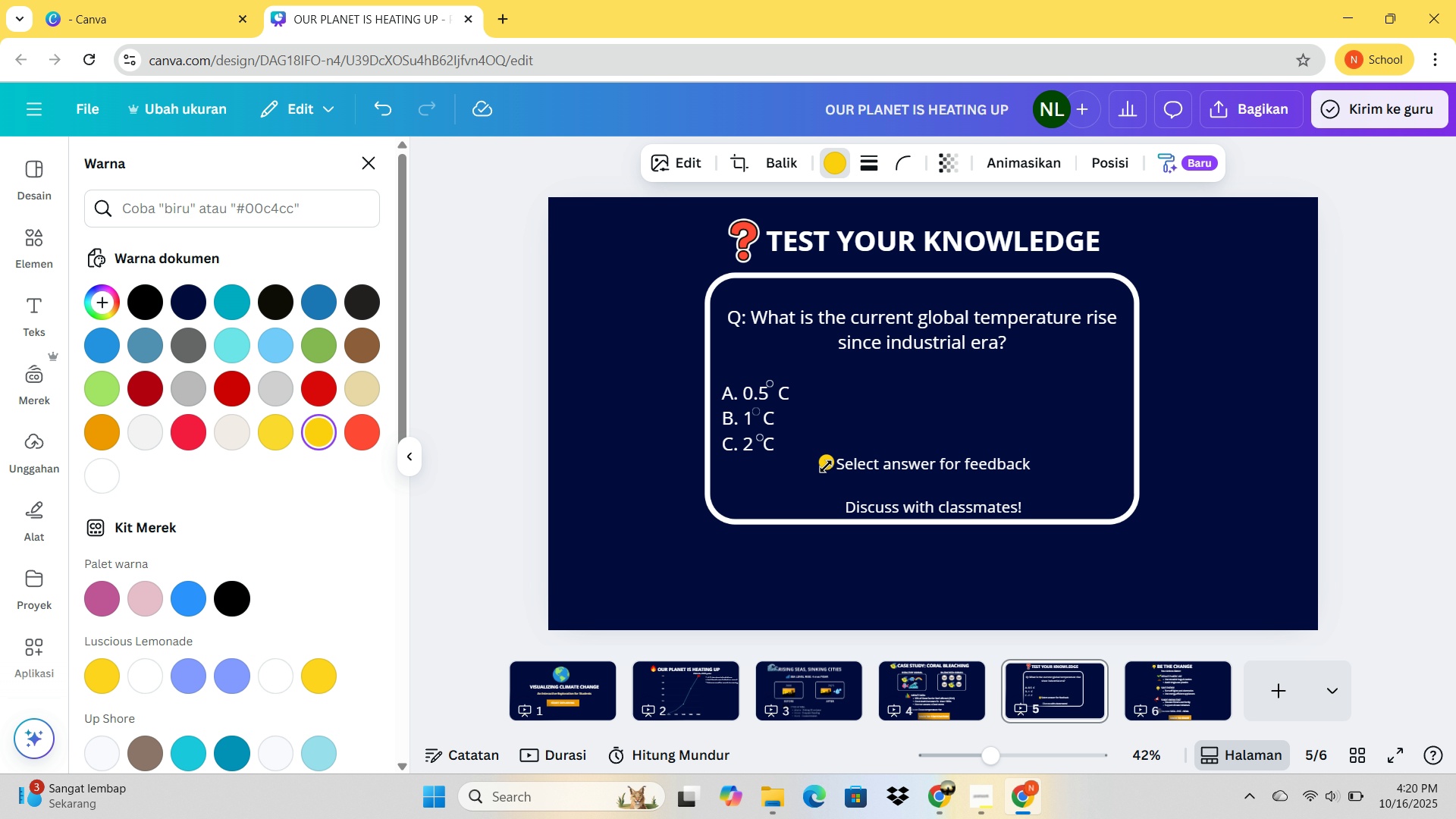 
key(ArrowDown)
 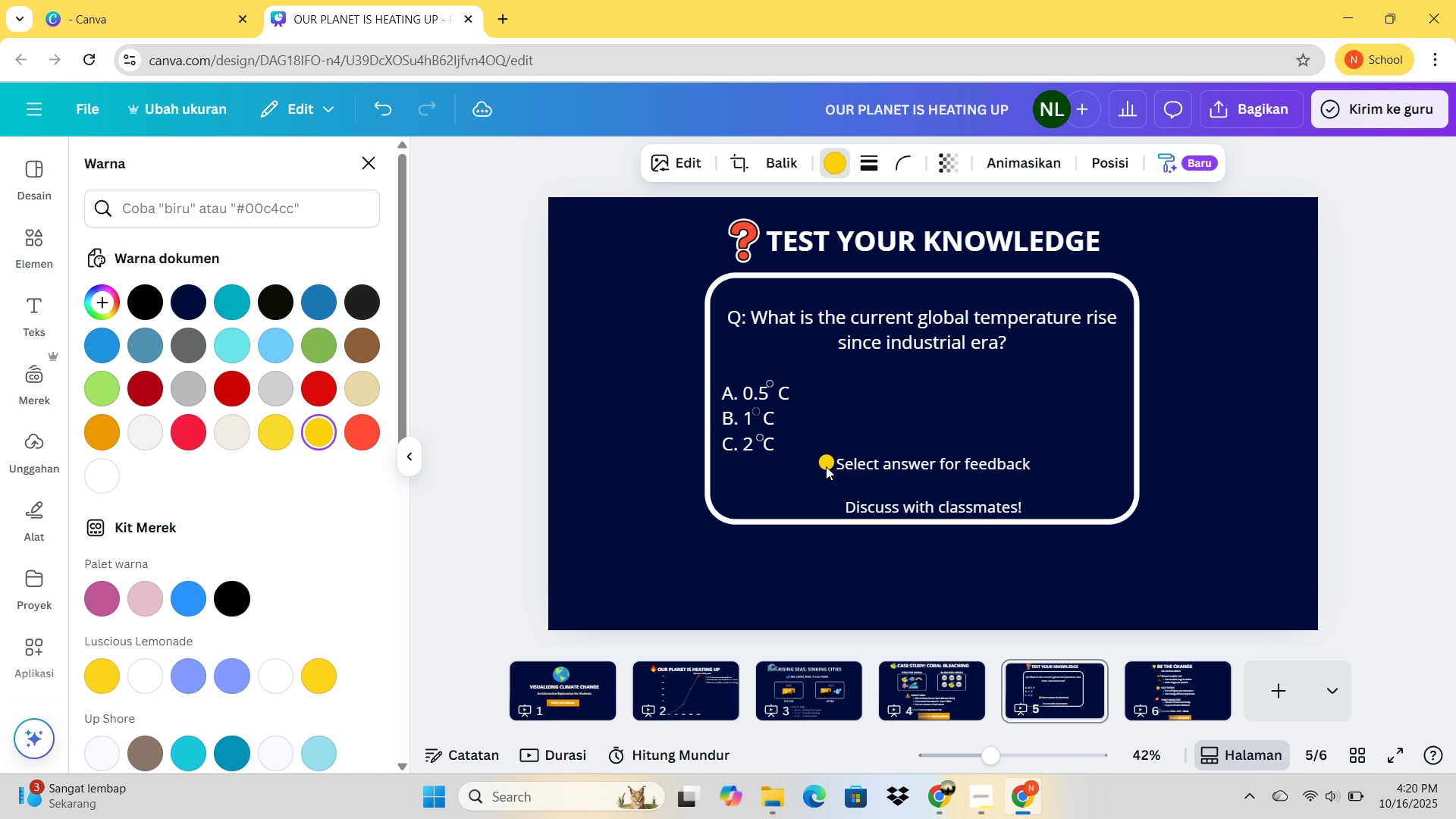 
key(ArrowDown)
 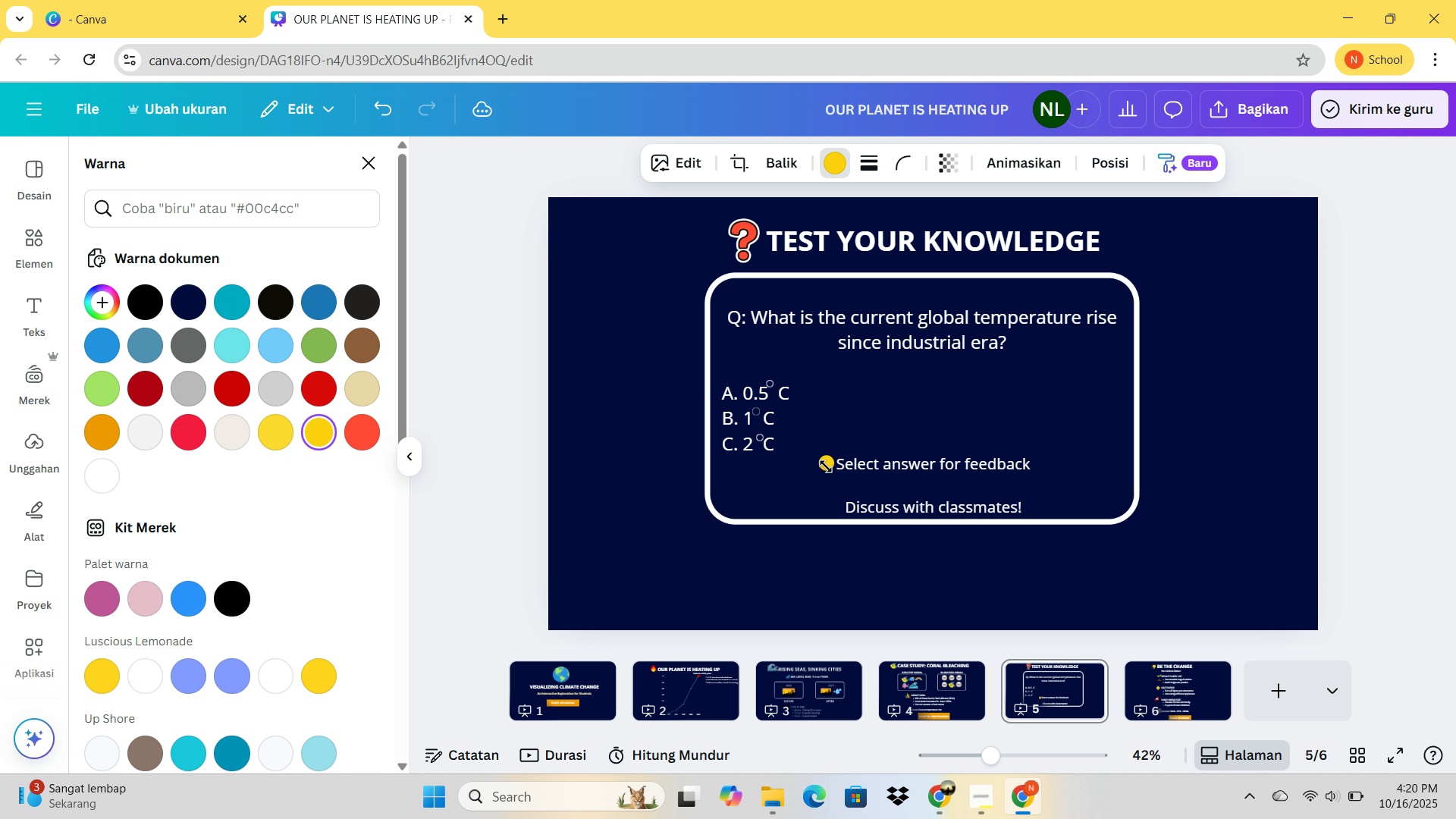 
key(ArrowDown)
 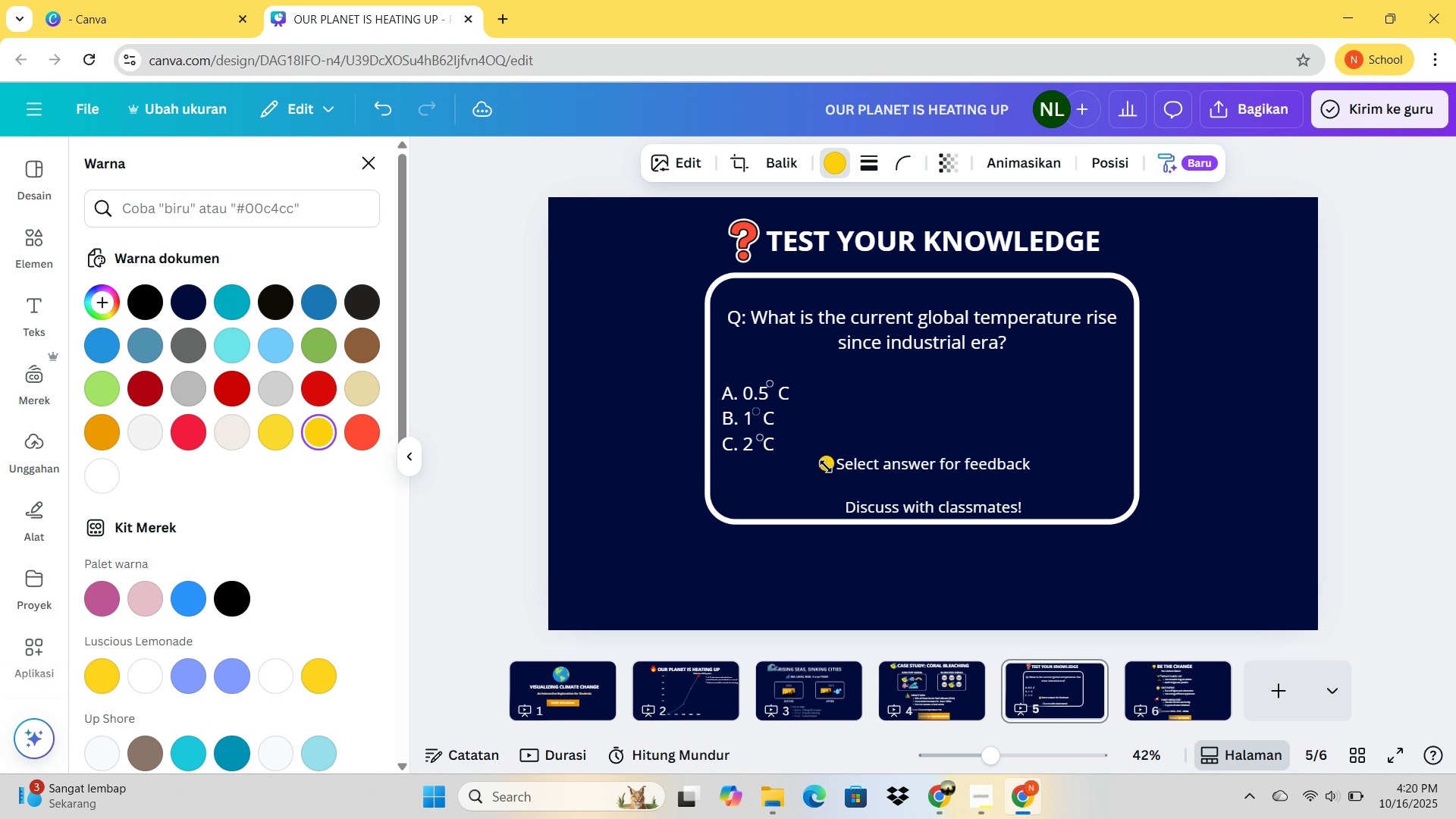 
key(ArrowDown)
 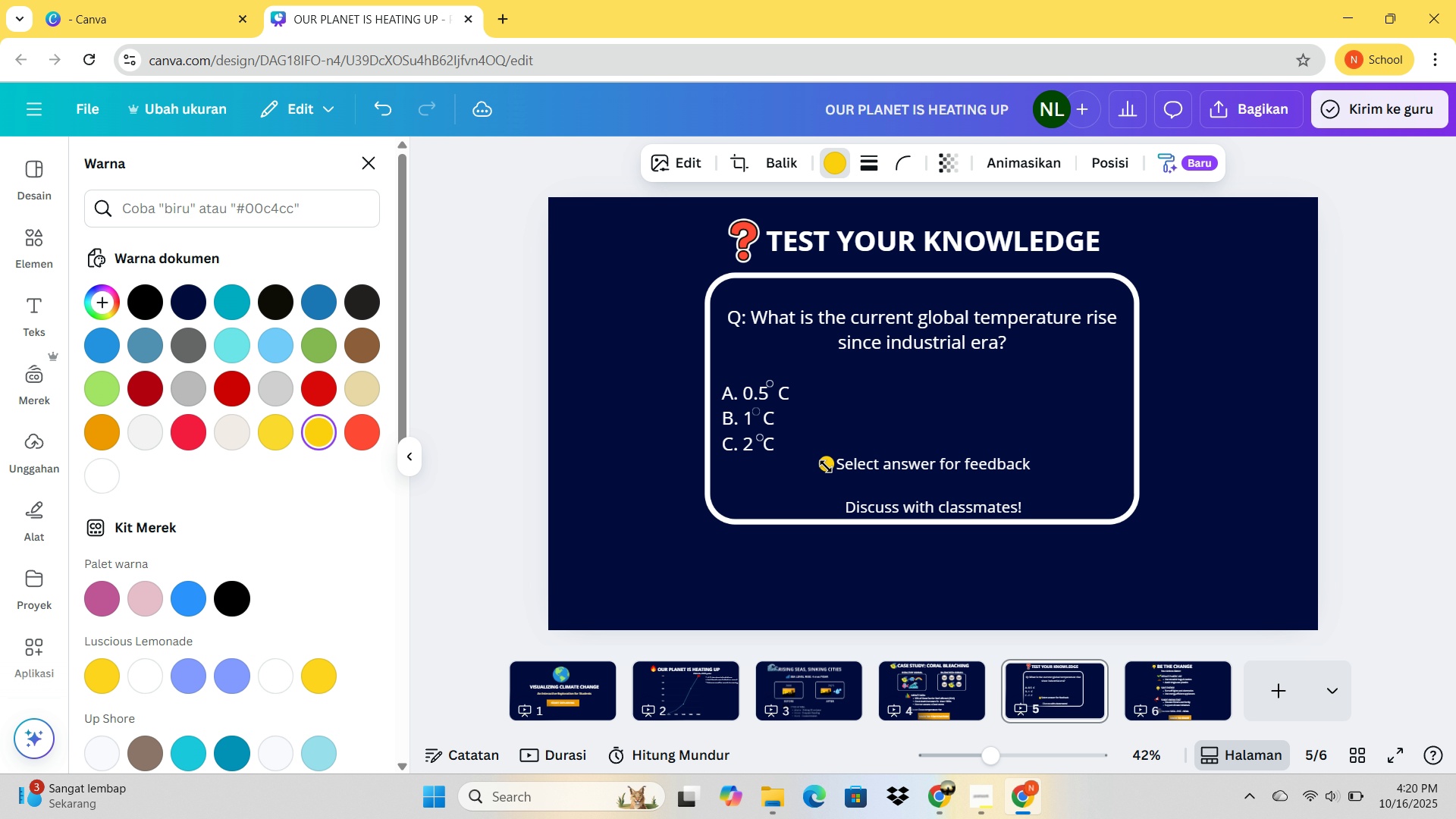 
key(ArrowDown)
 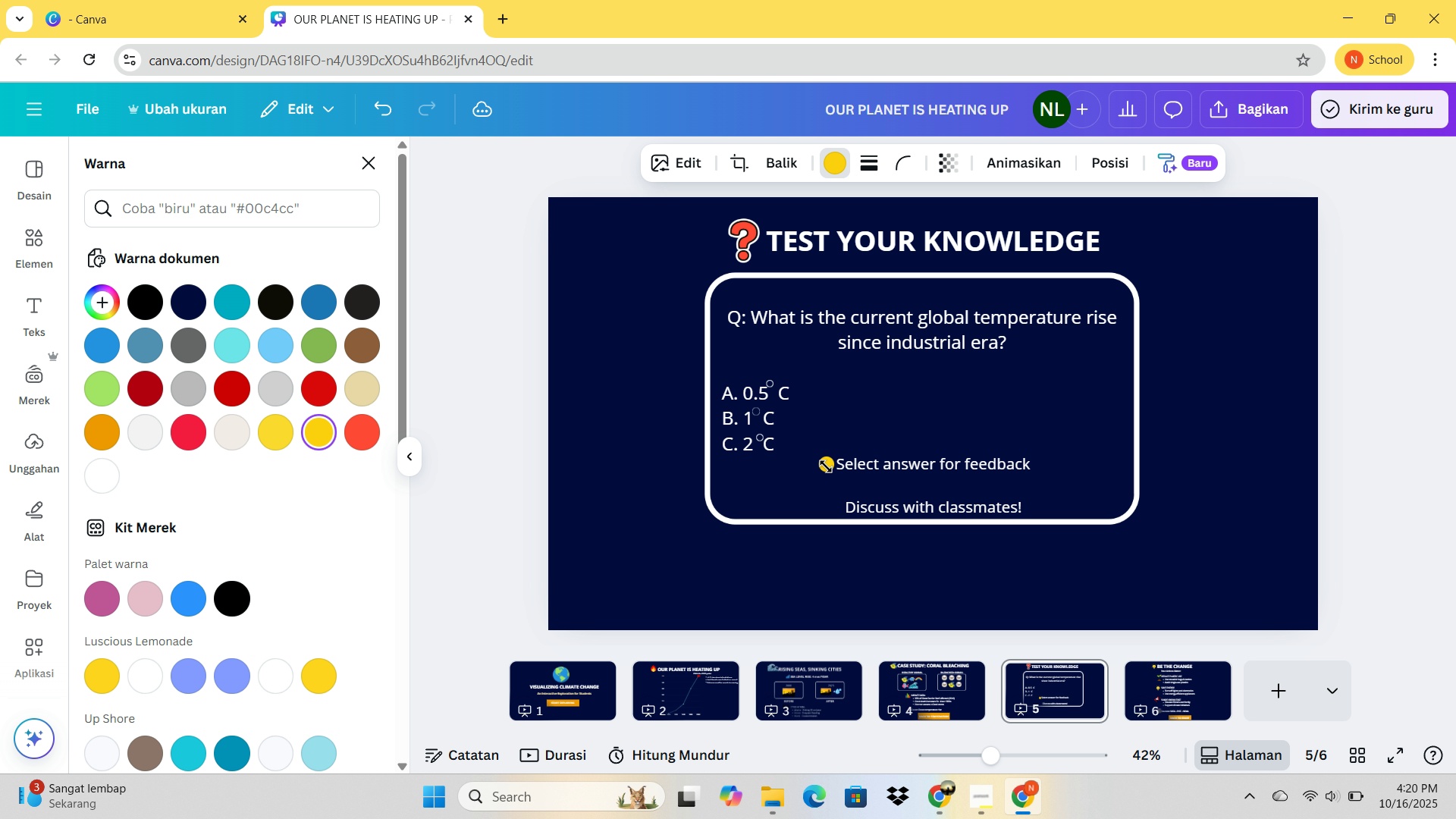 
key(ArrowDown)
 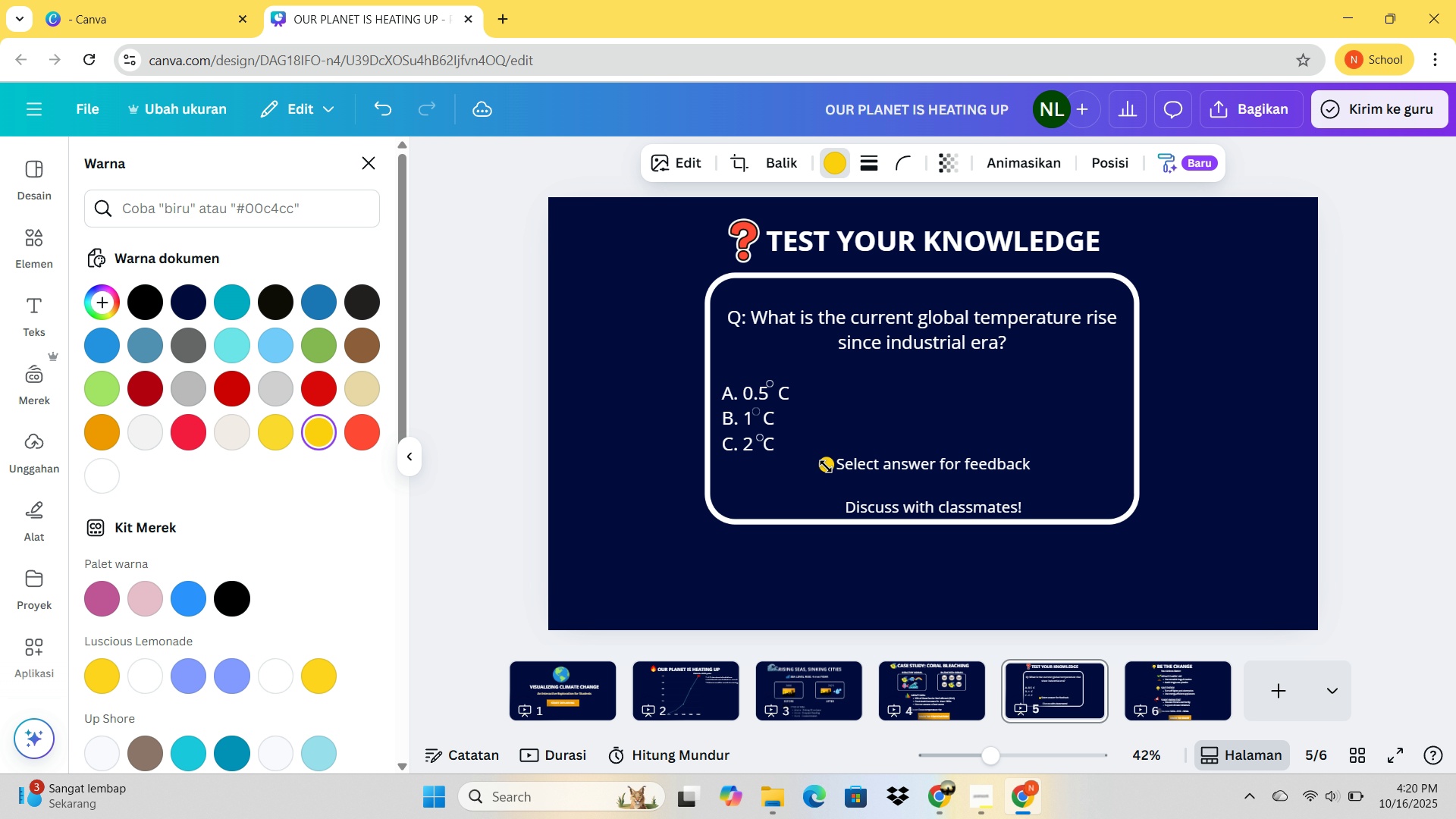 
key(ArrowDown)
 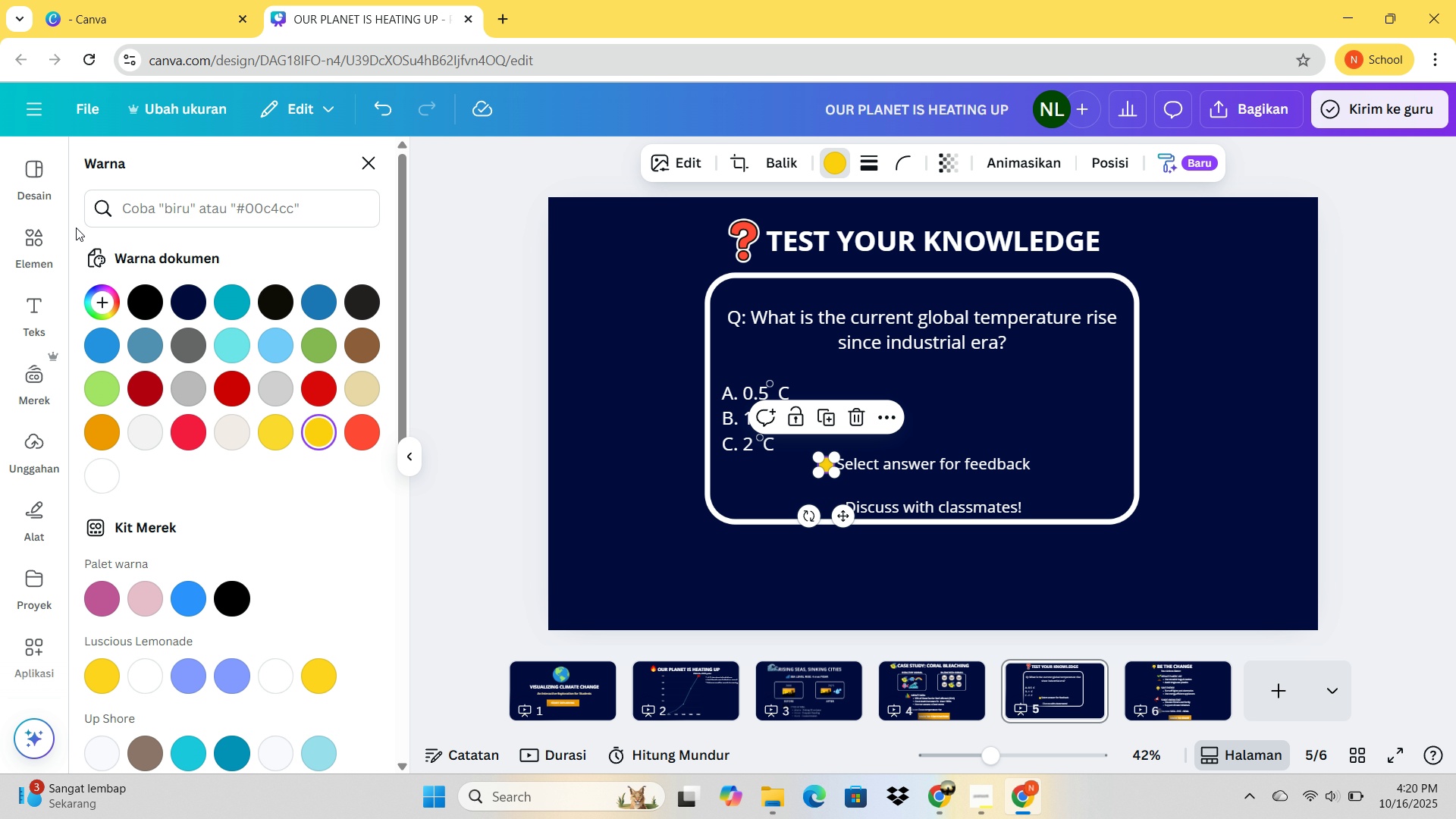 
left_click([37, 256])
 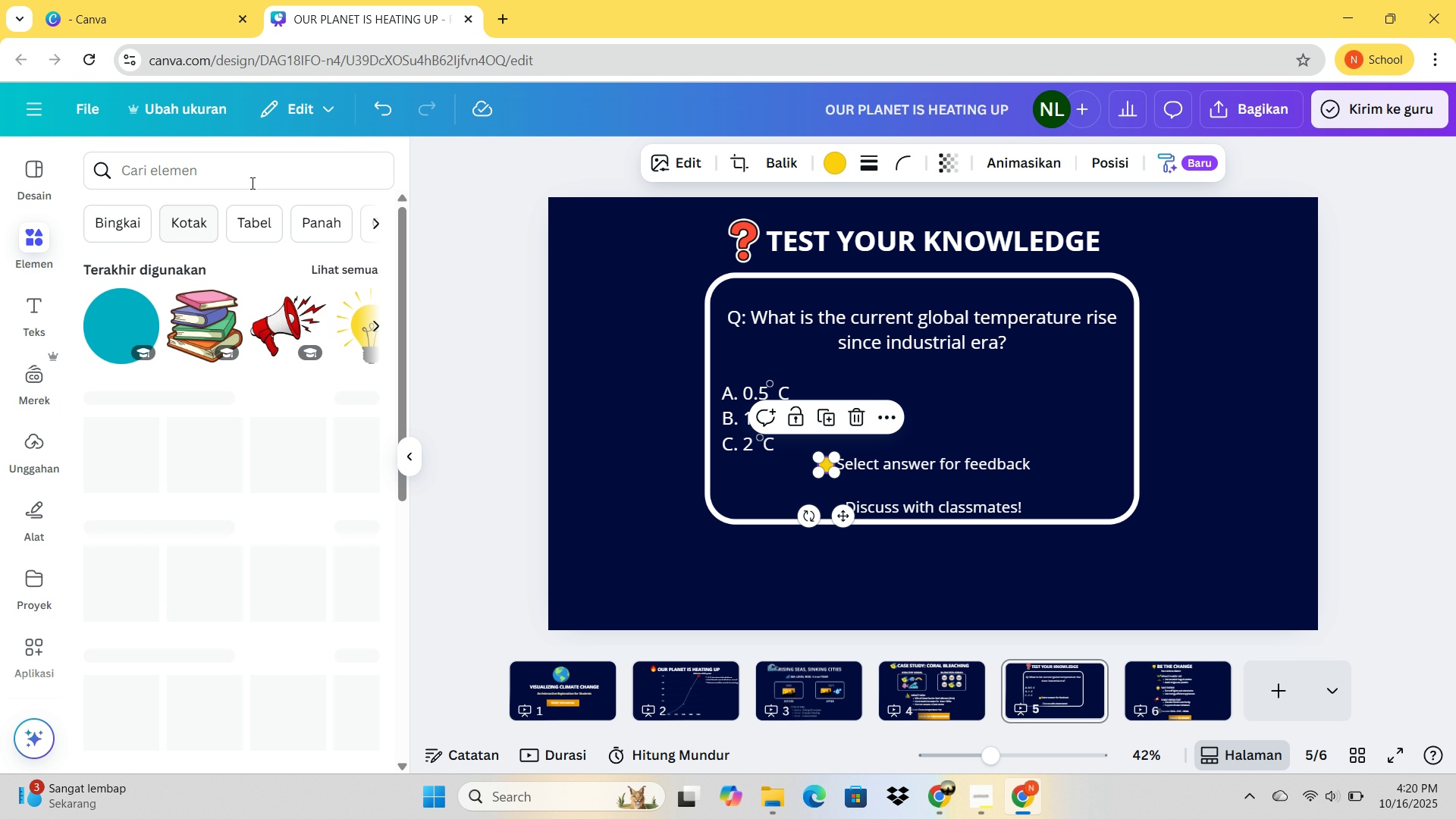 
left_click_drag(start_coordinate=[256, 174], to_coordinate=[59, 187])
 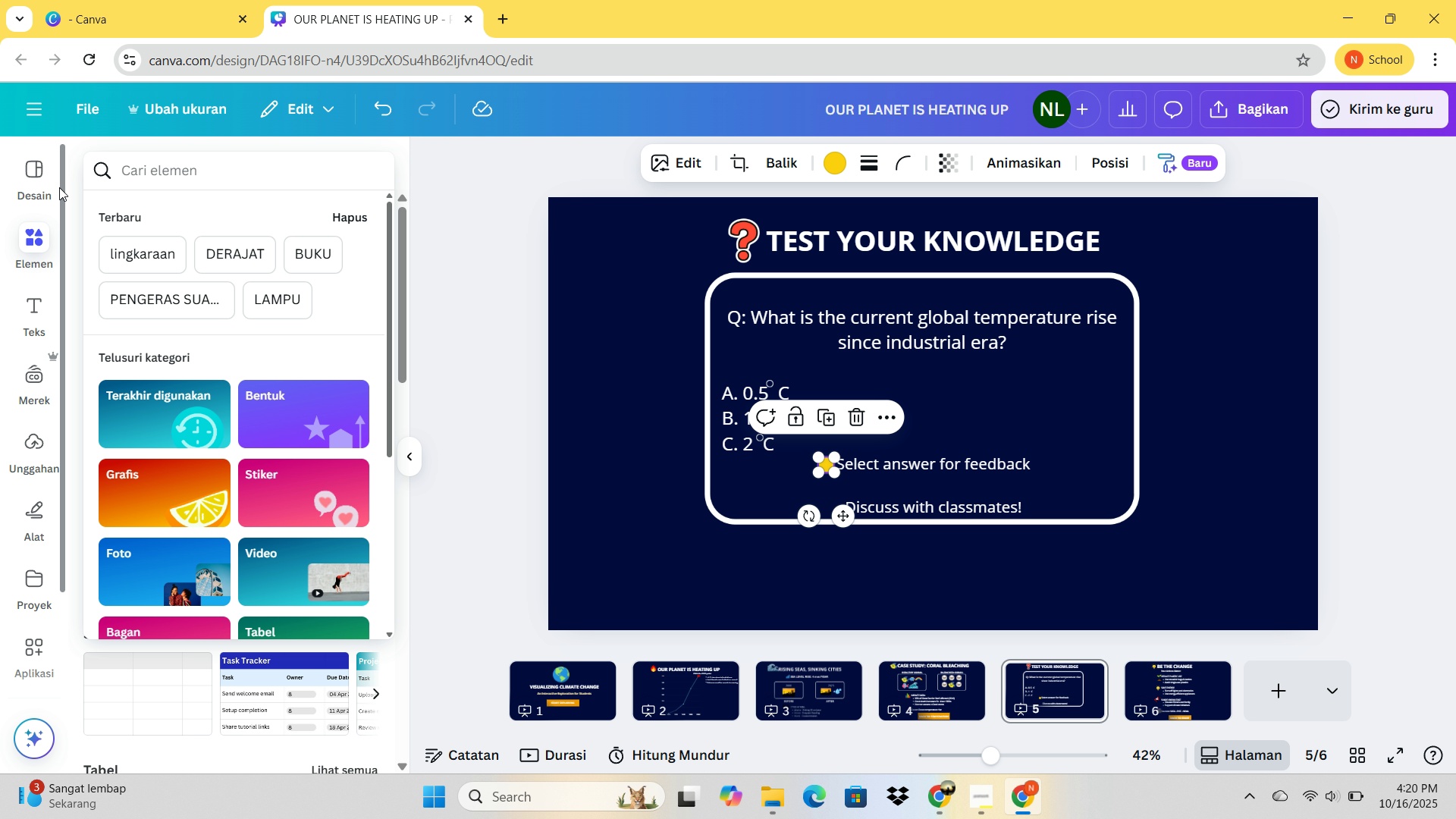 
type(k)
key(Backspace)
type(lampu)
 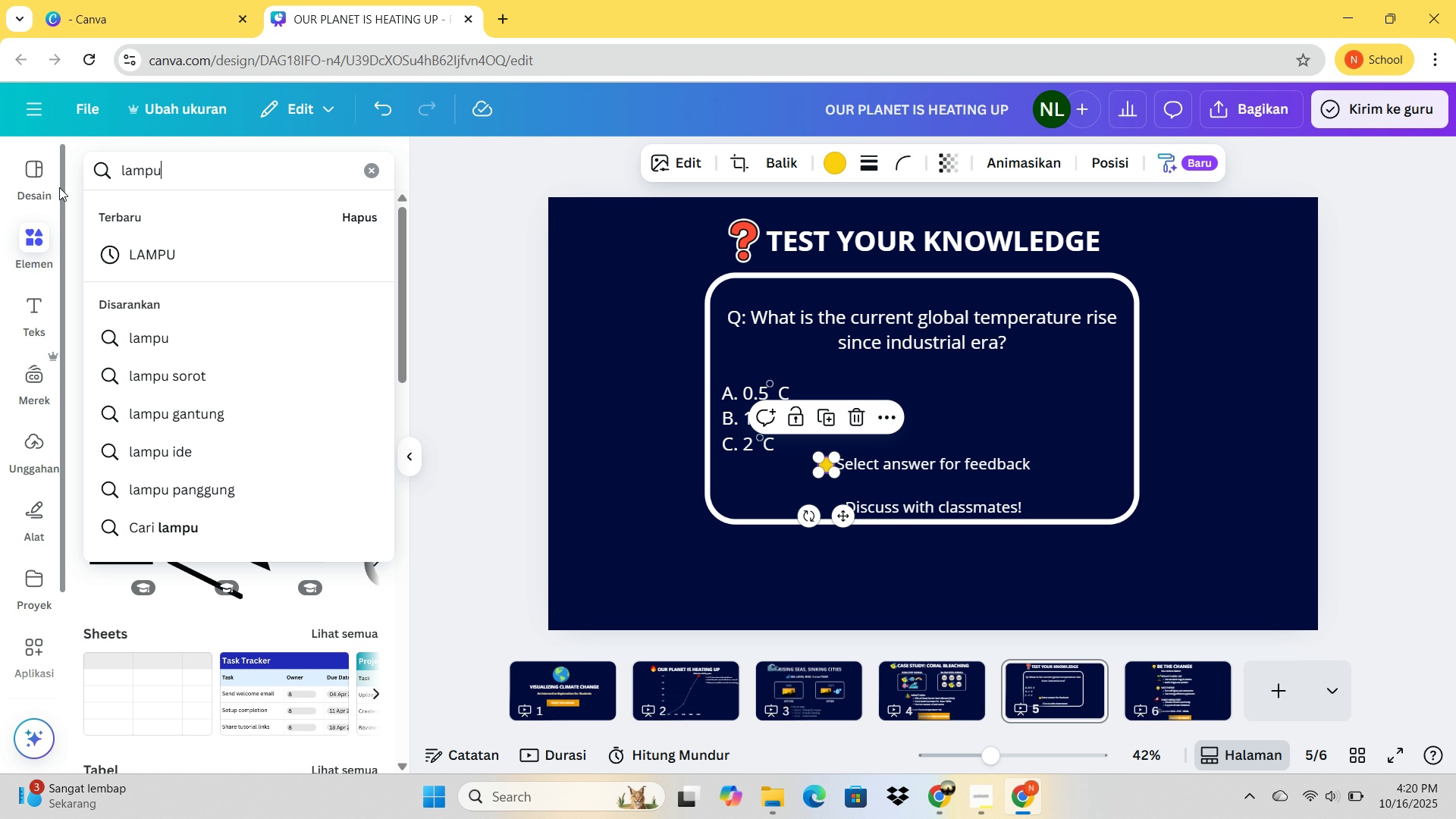 
key(Enter)
 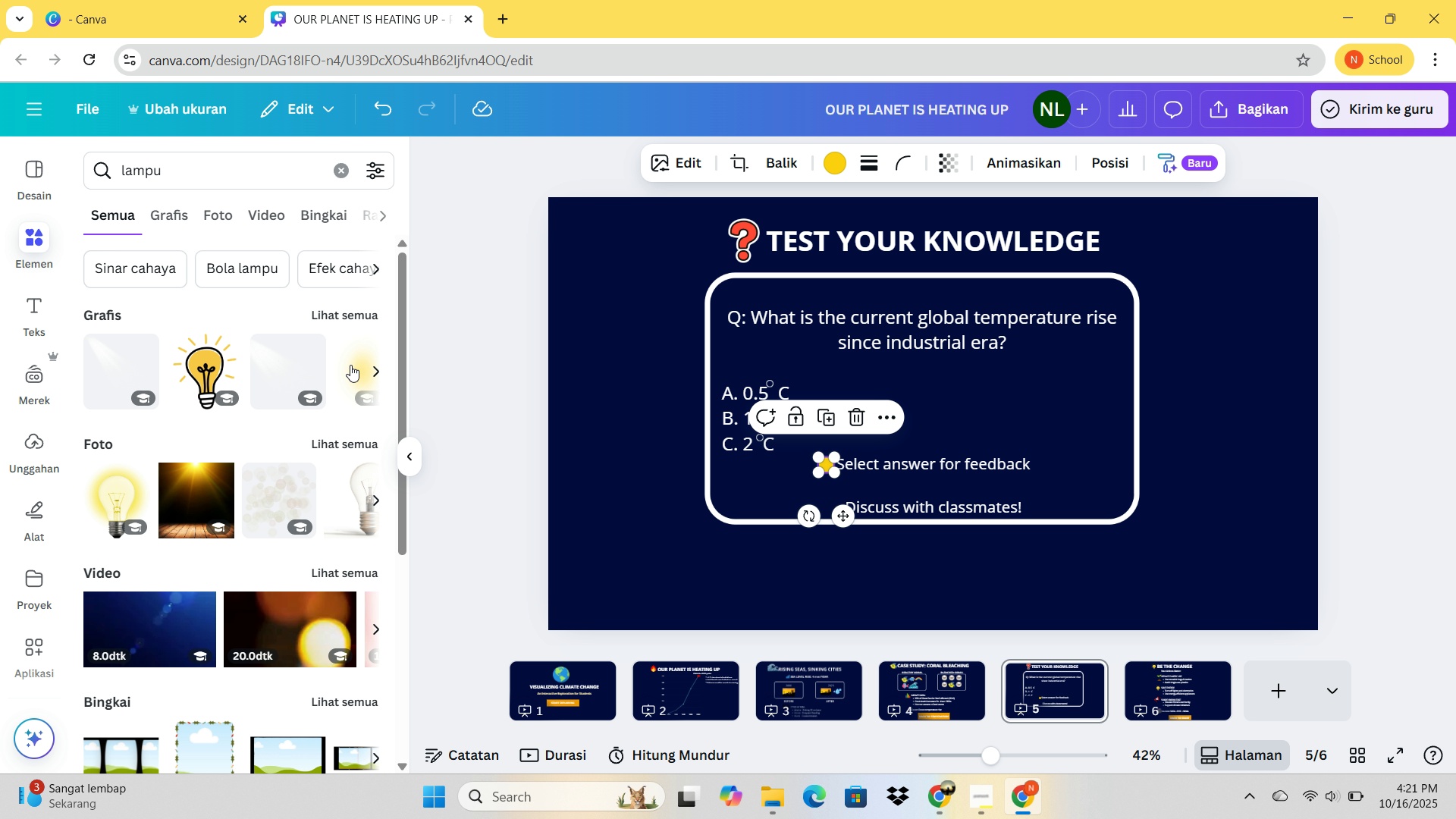 
left_click([377, 372])
 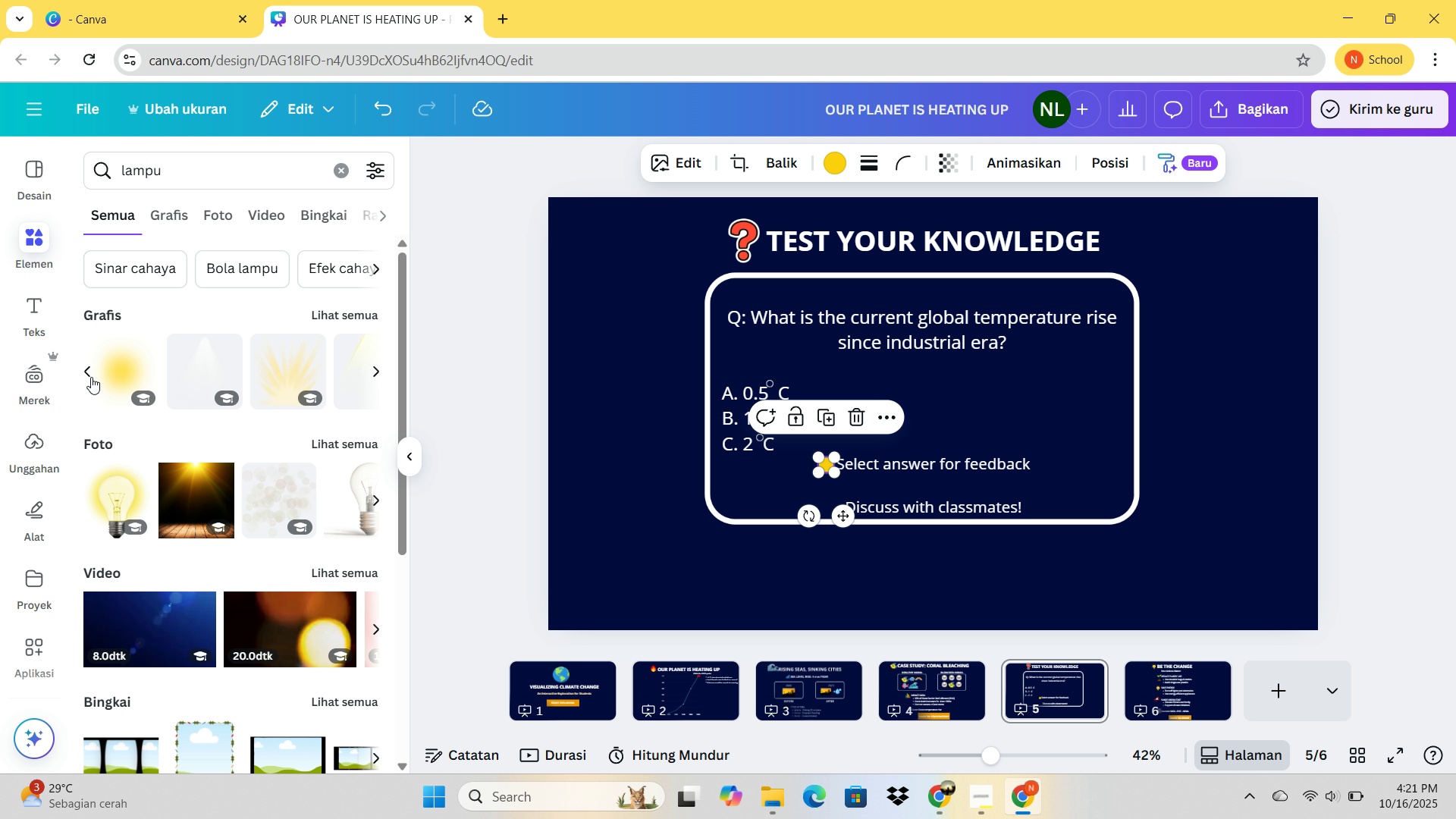 
left_click([87, 375])
 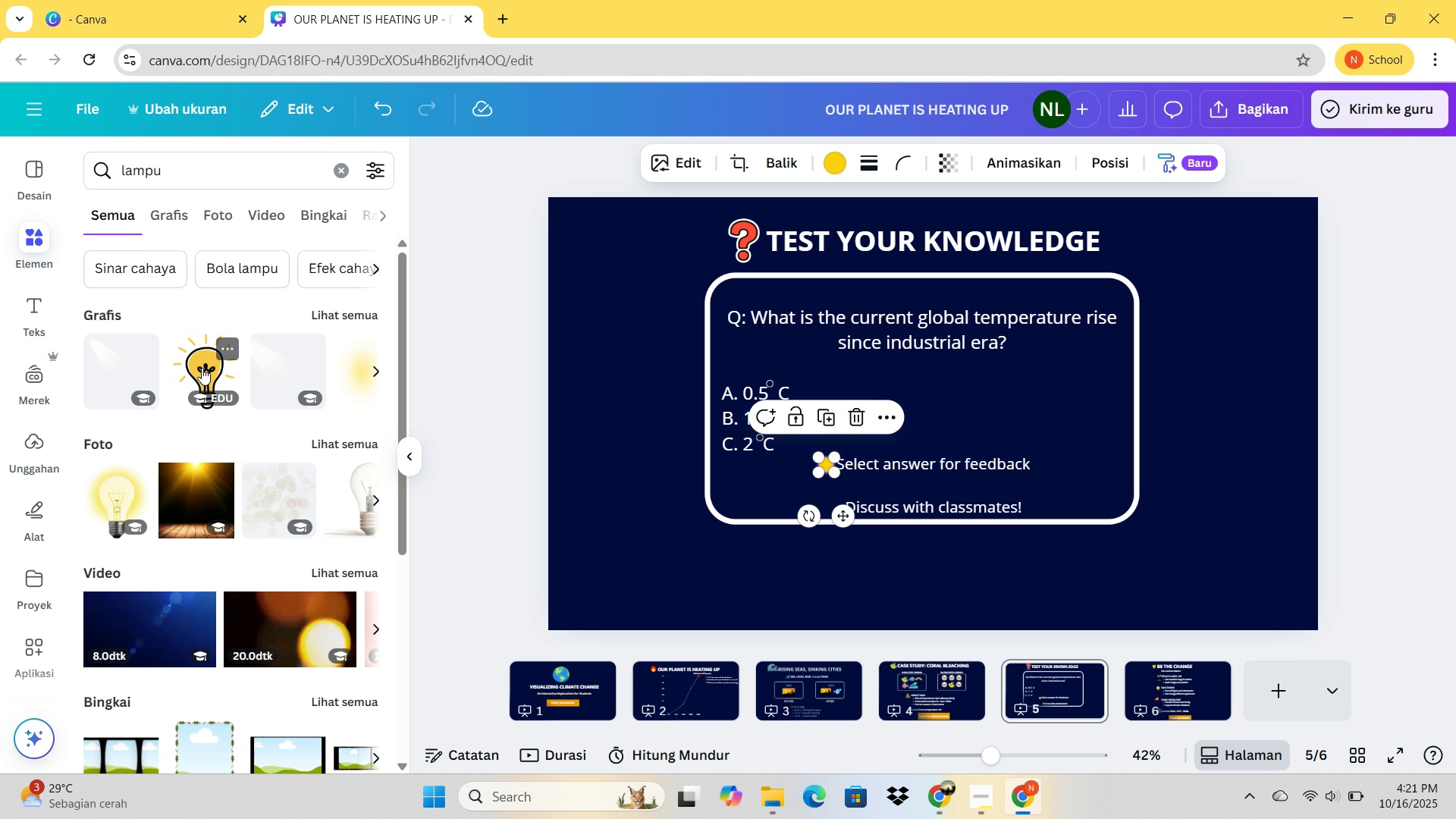 
left_click([202, 368])
 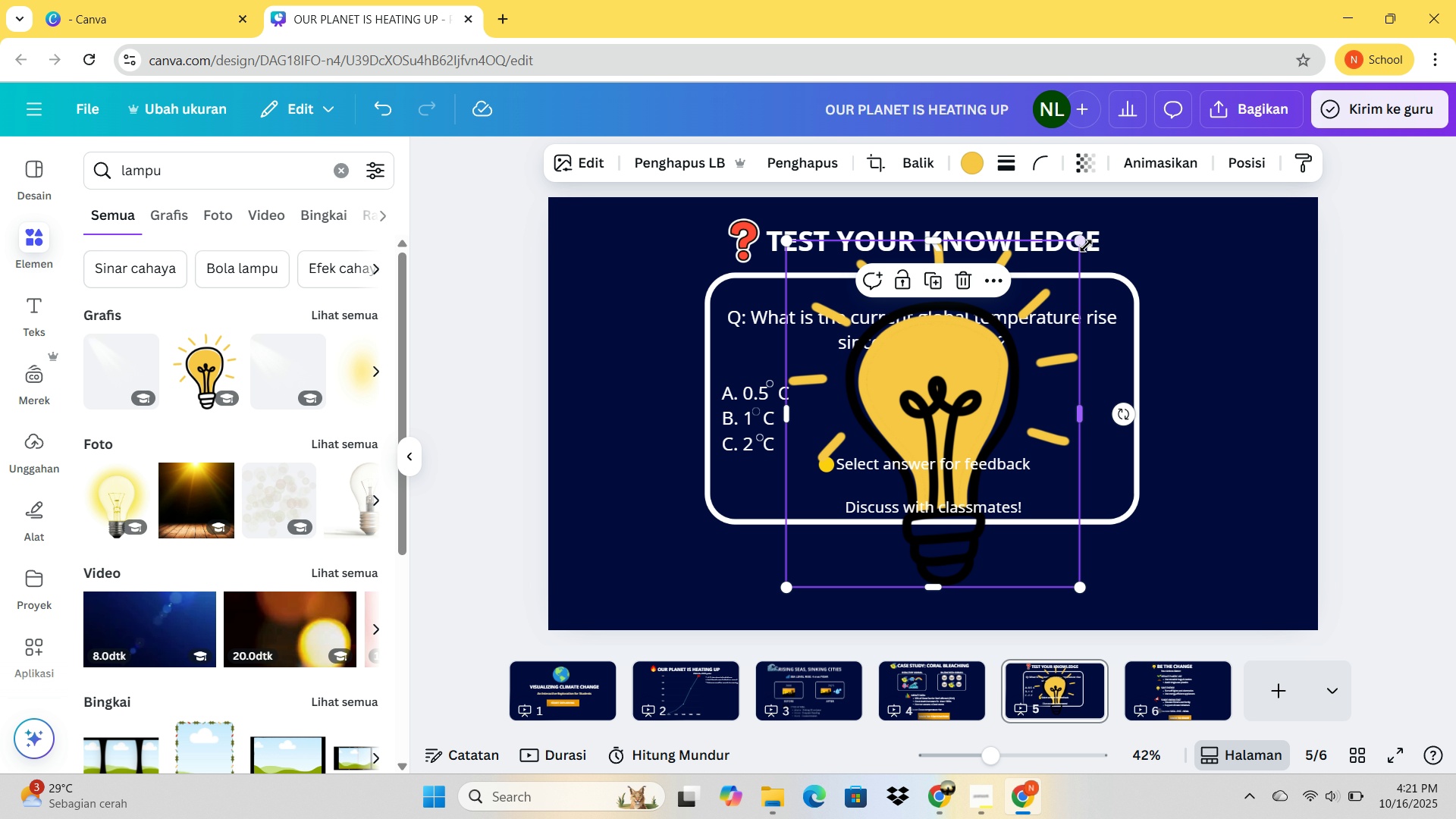 
left_click_drag(start_coordinate=[1084, 243], to_coordinate=[836, 566])
 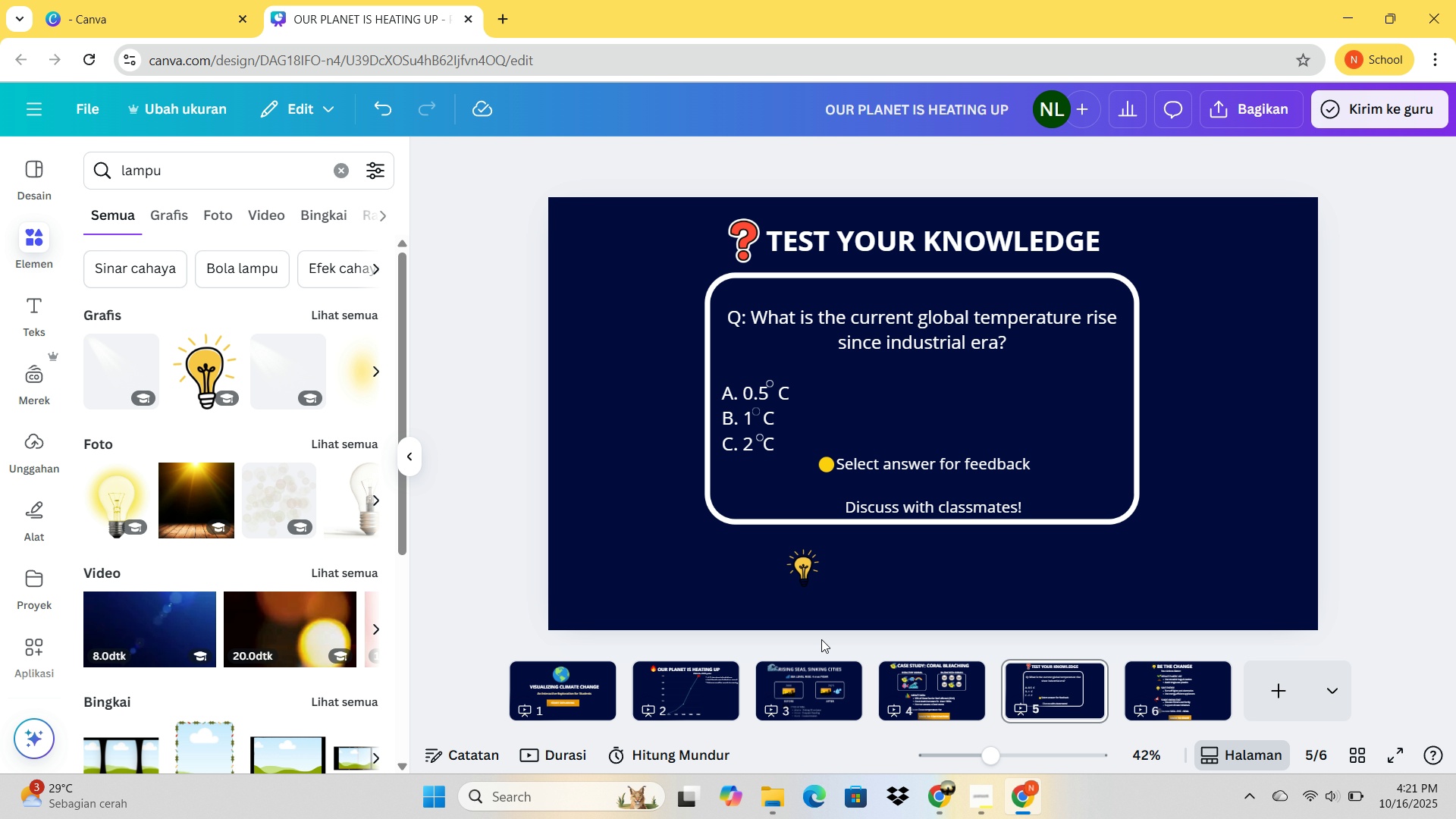 
left_click_drag(start_coordinate=[804, 556], to_coordinate=[836, 491])
 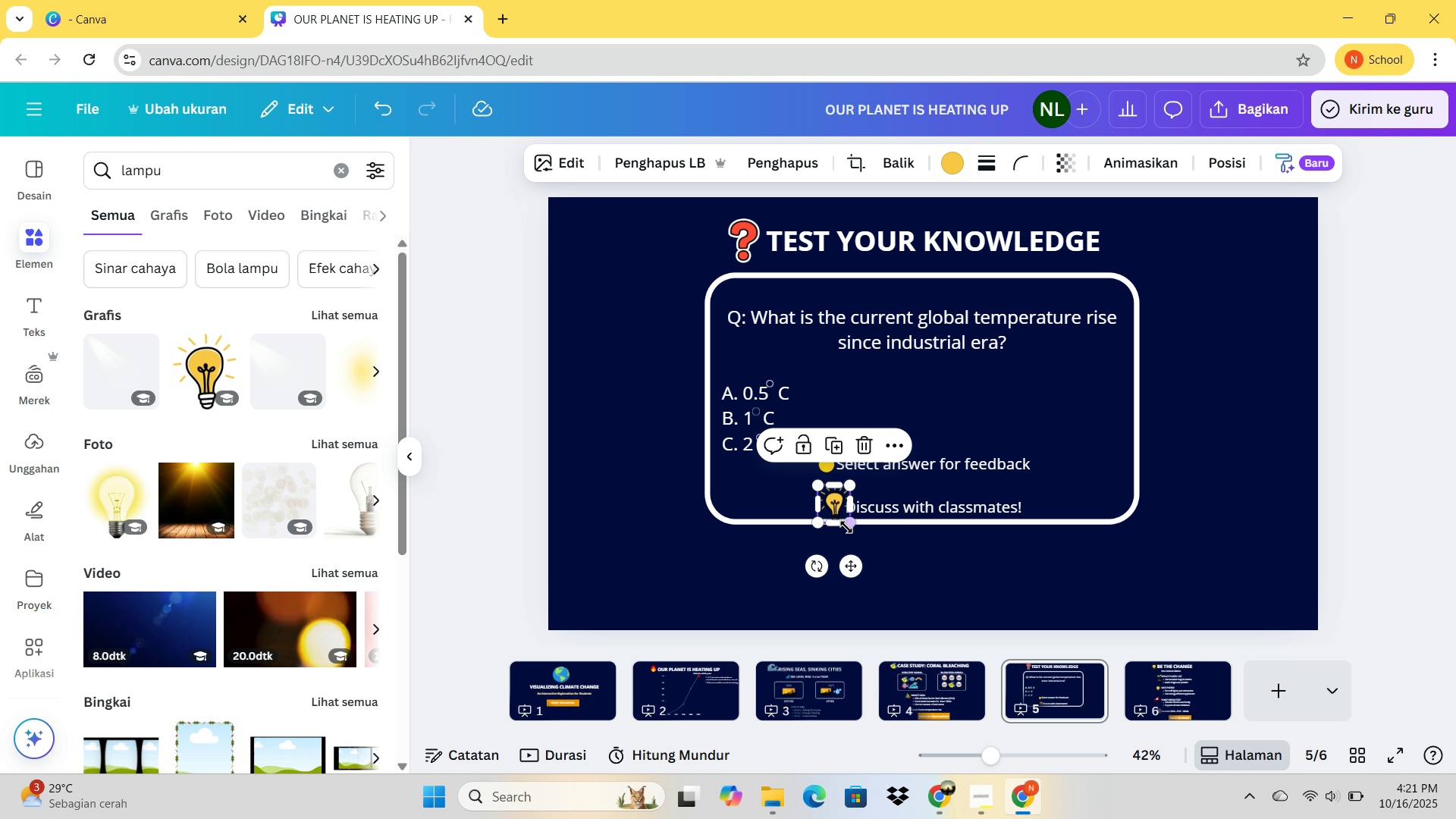 
left_click_drag(start_coordinate=[847, 521], to_coordinate=[838, 513])
 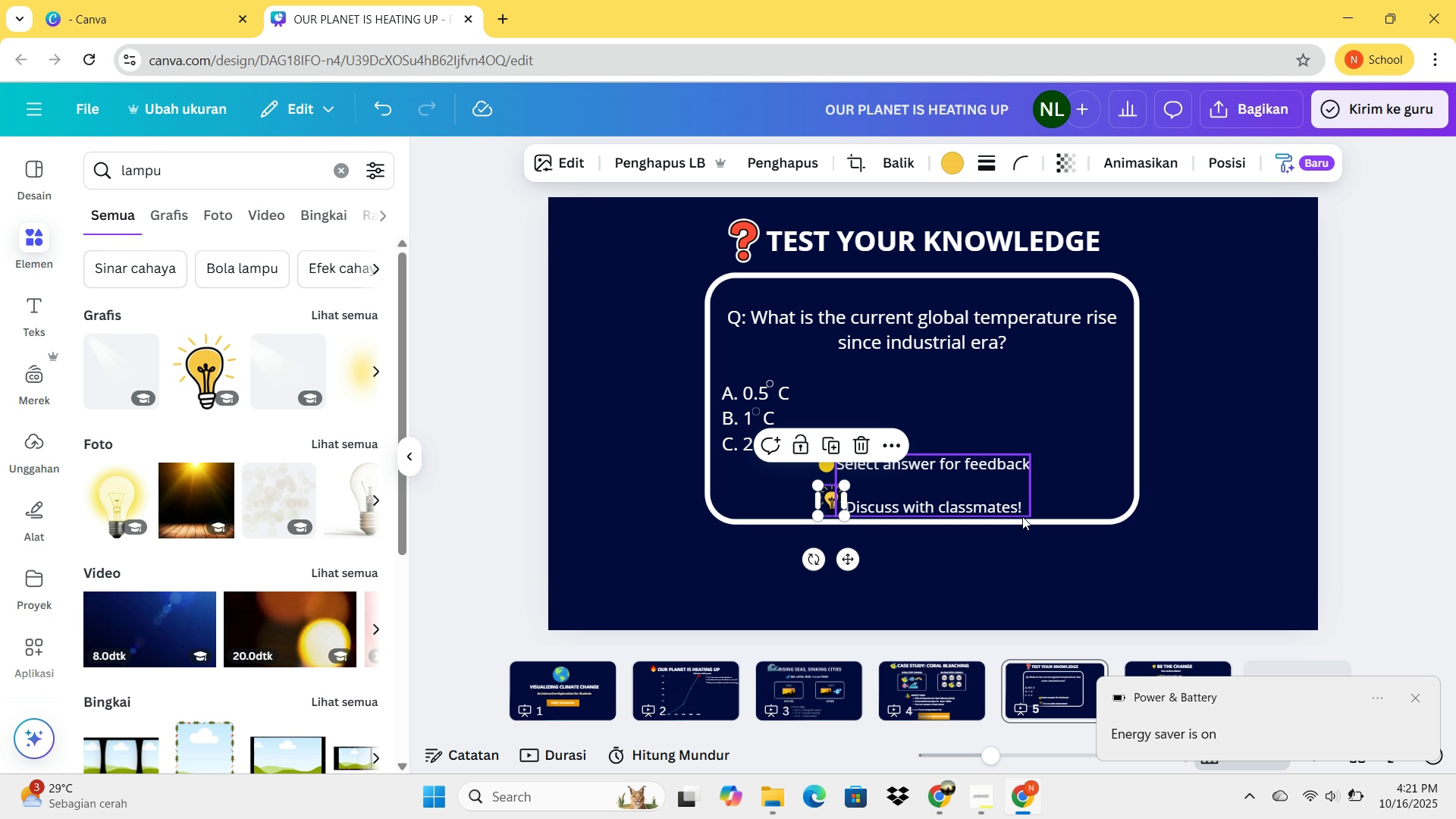 
left_click([1082, 522])
 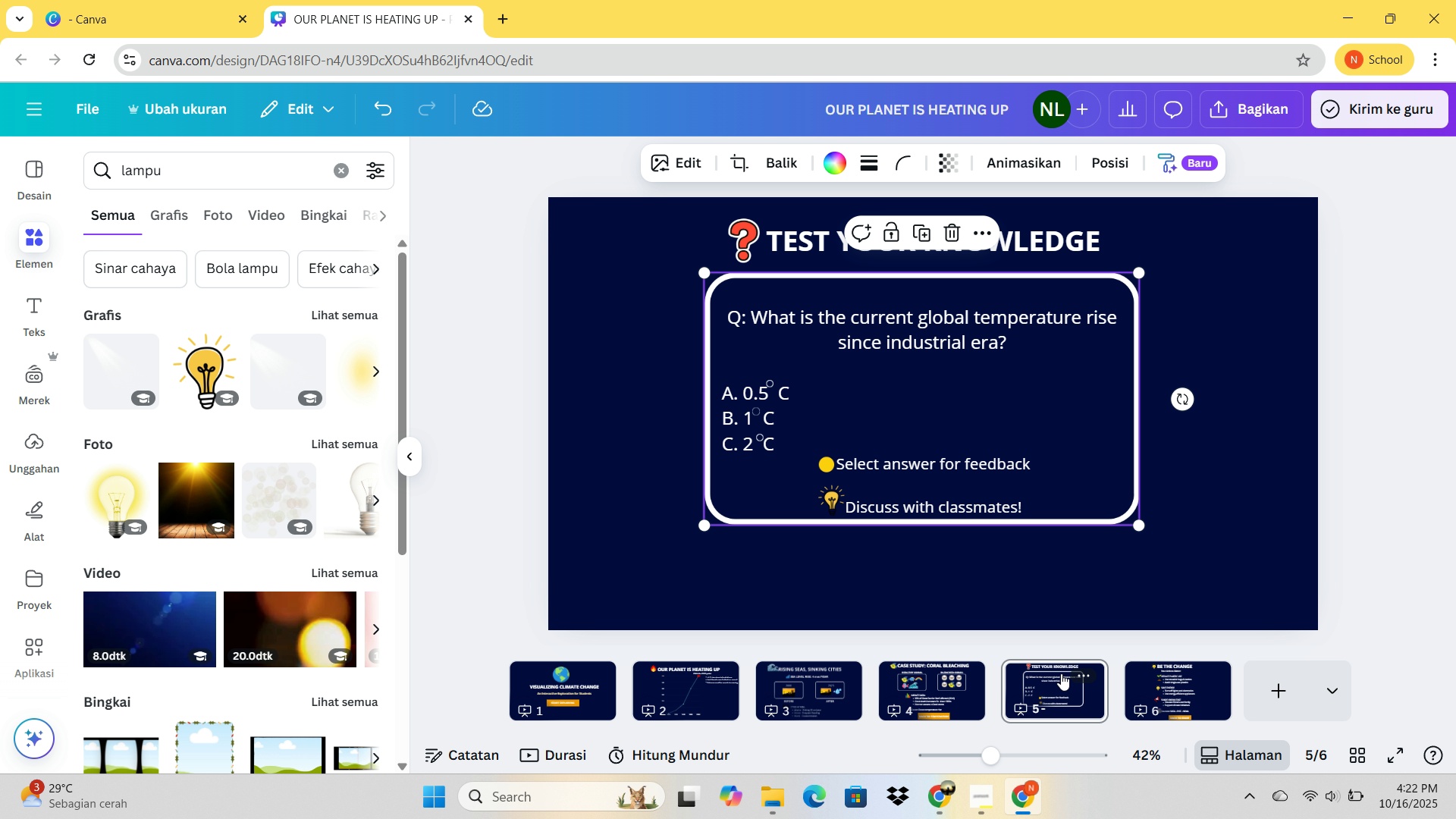 
wait(55.62)
 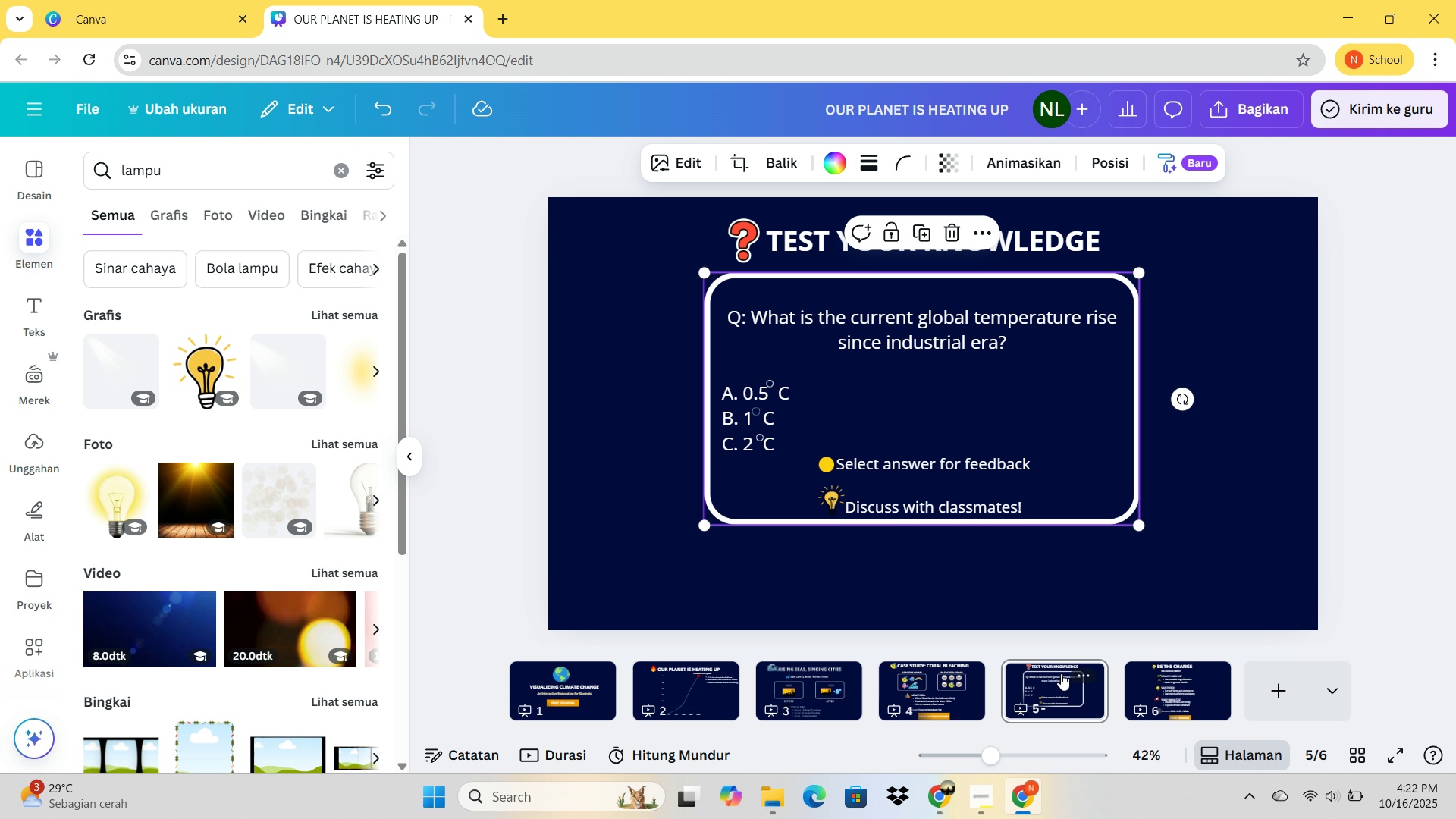 
left_click([1257, 607])
 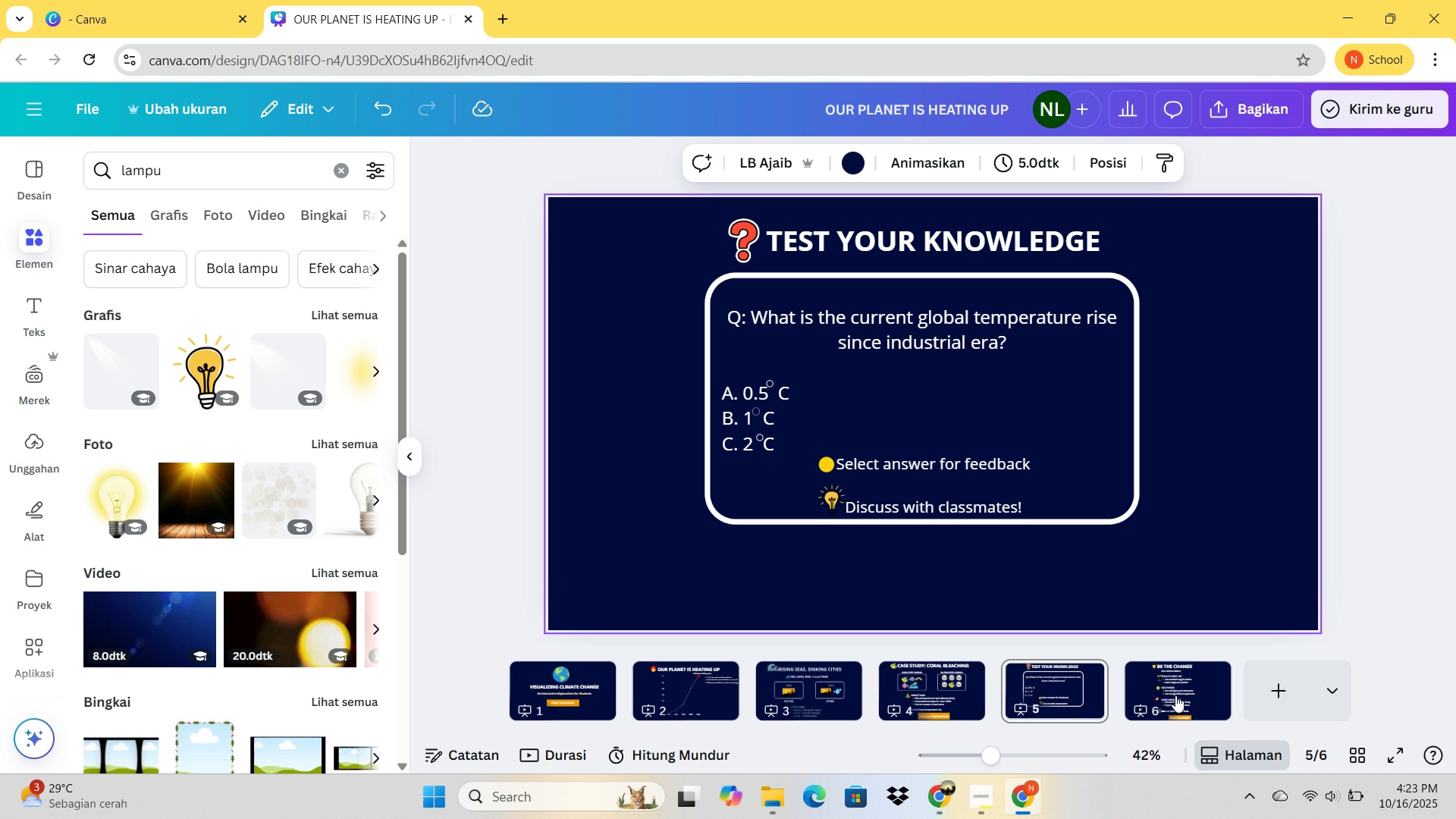 
wait(56.44)
 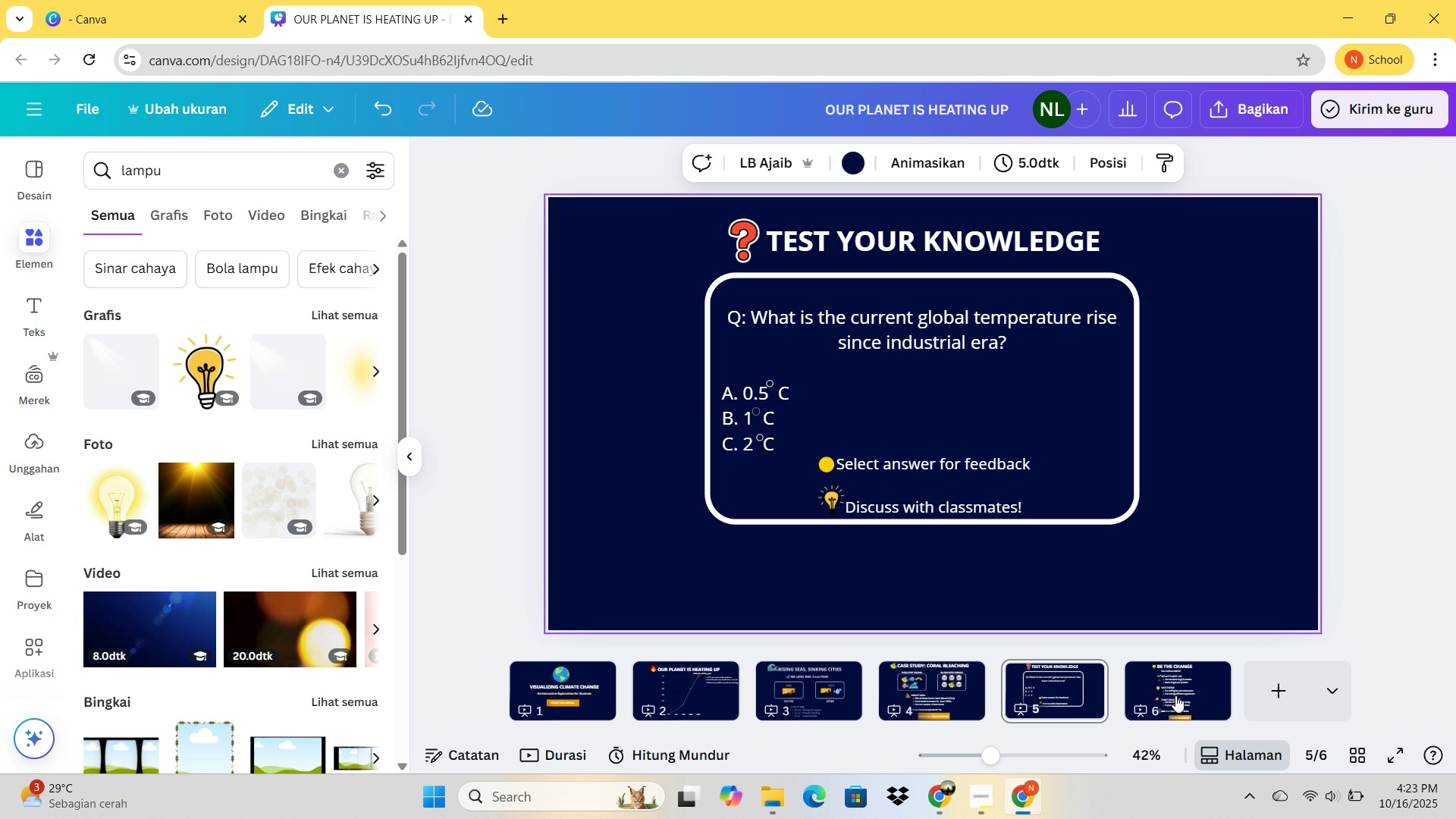 
left_click([579, 680])
 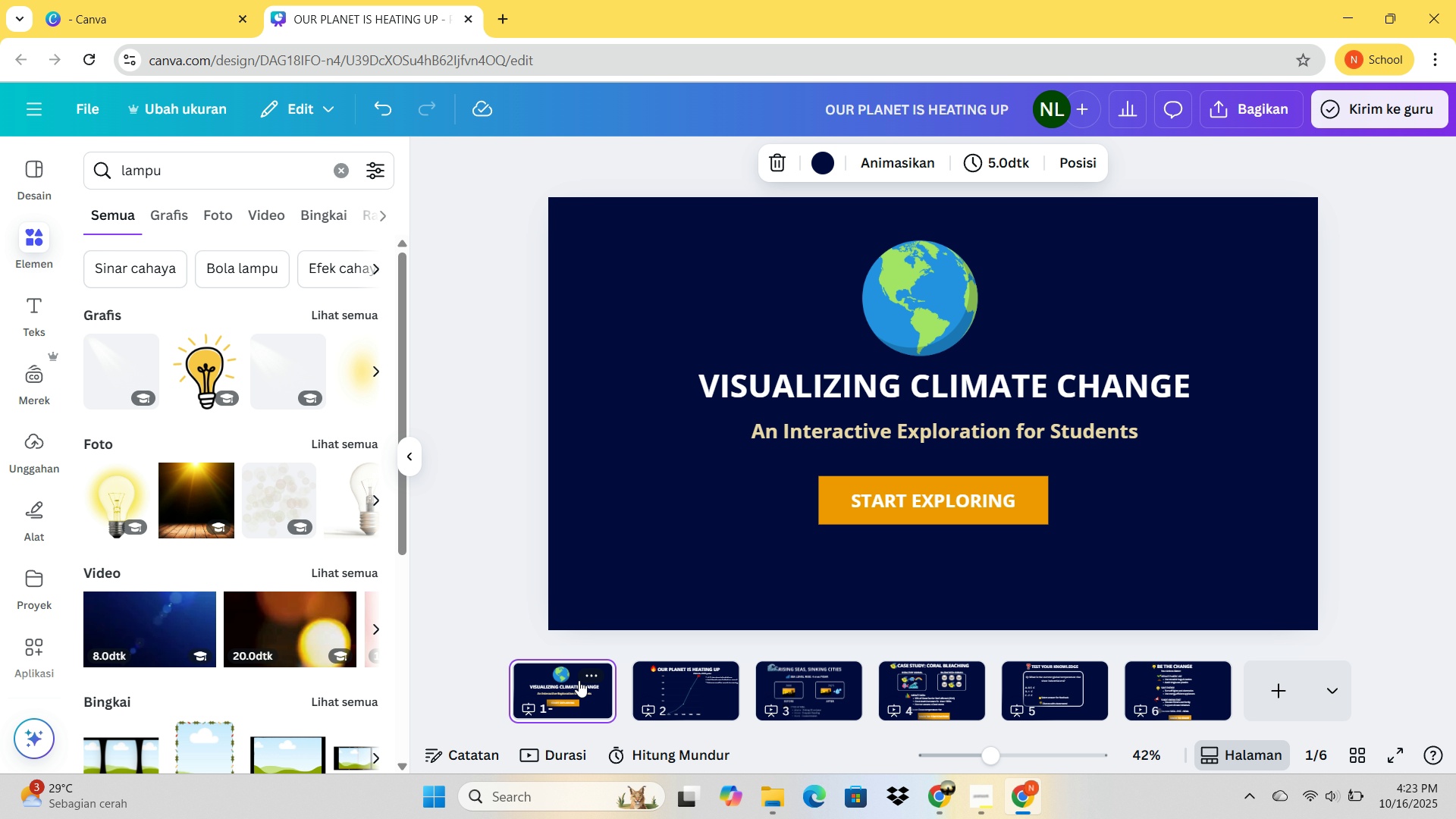 
wait(45.36)
 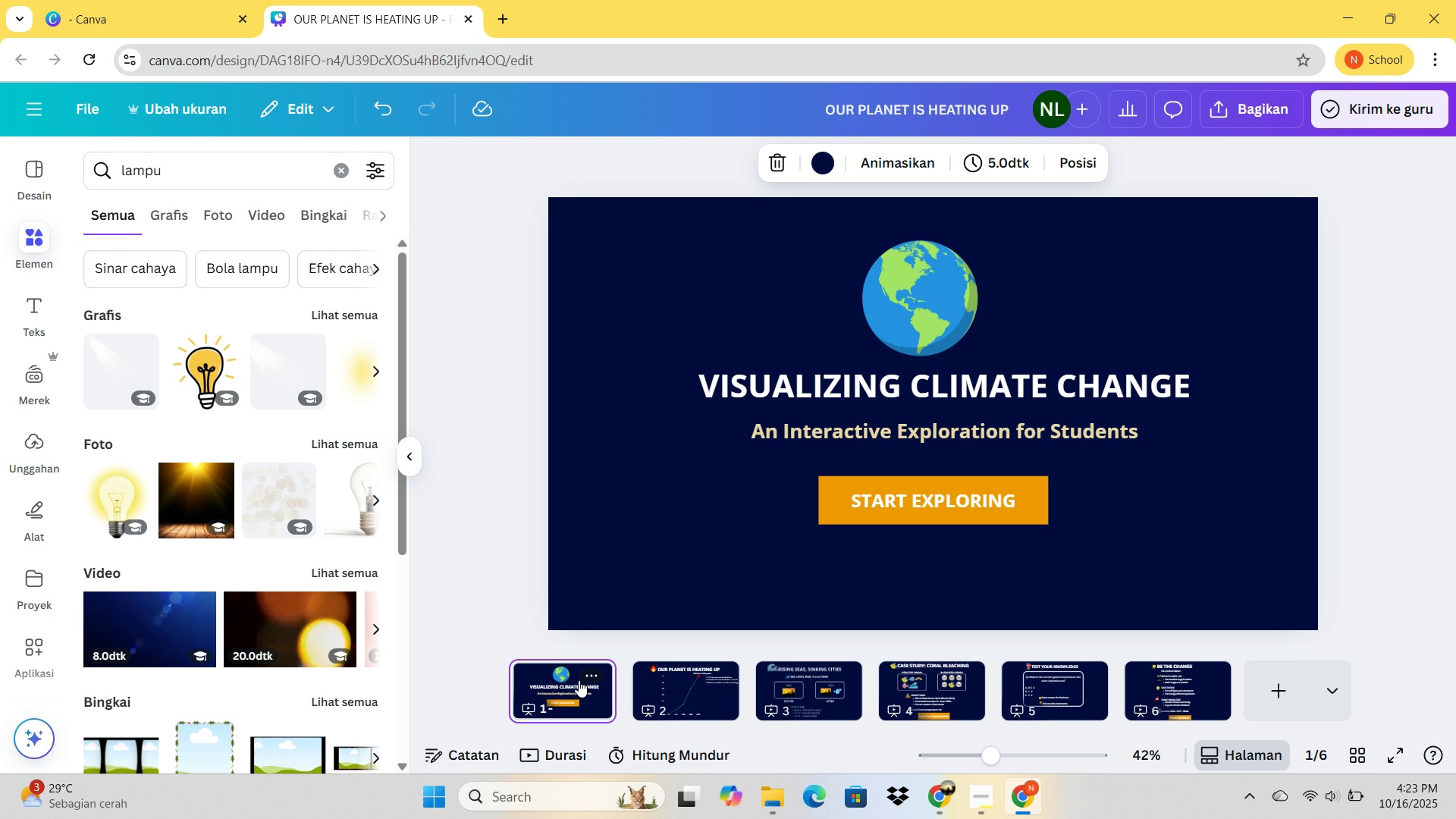 
left_click([637, 676])
 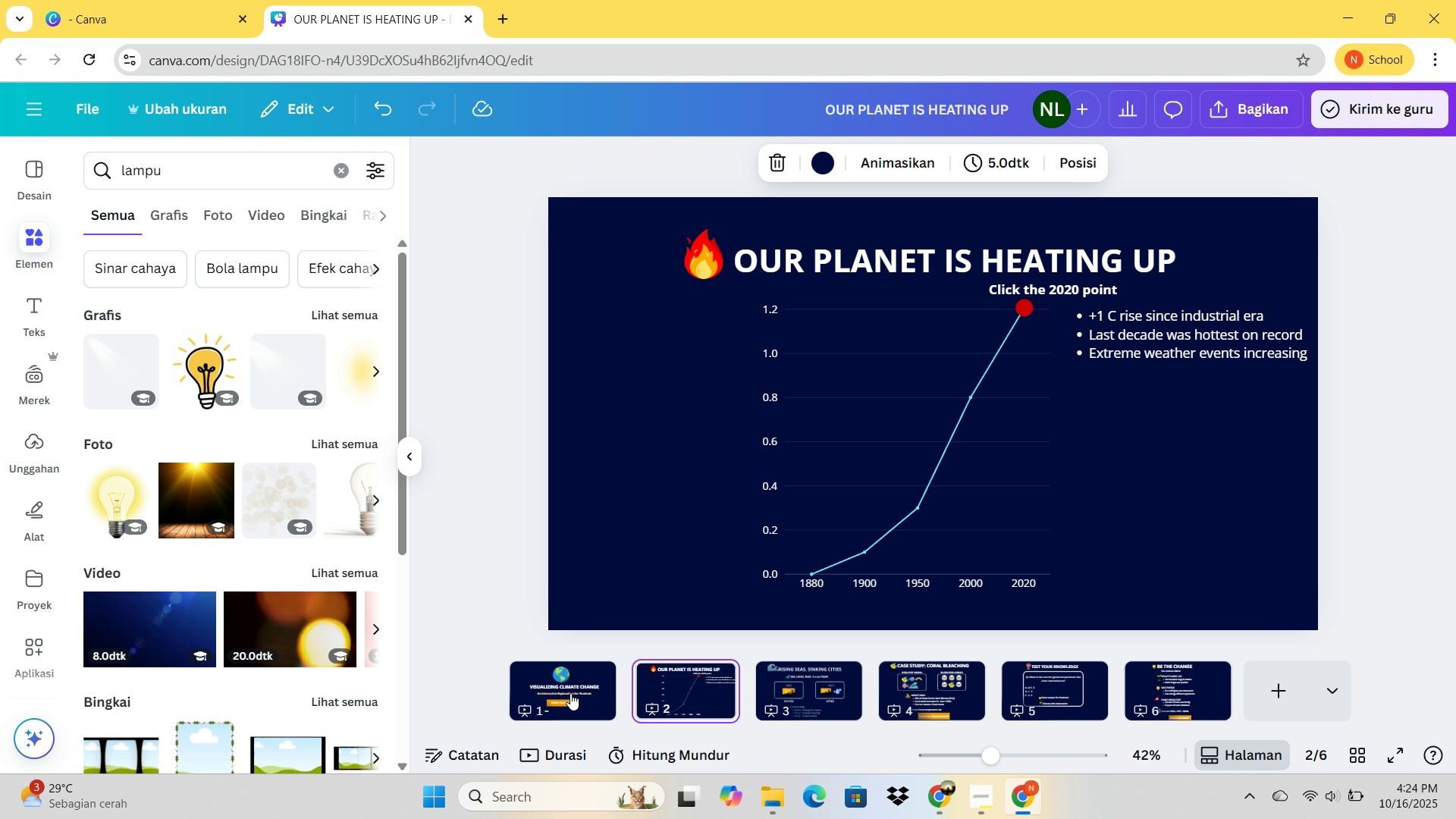 
wait(41.21)
 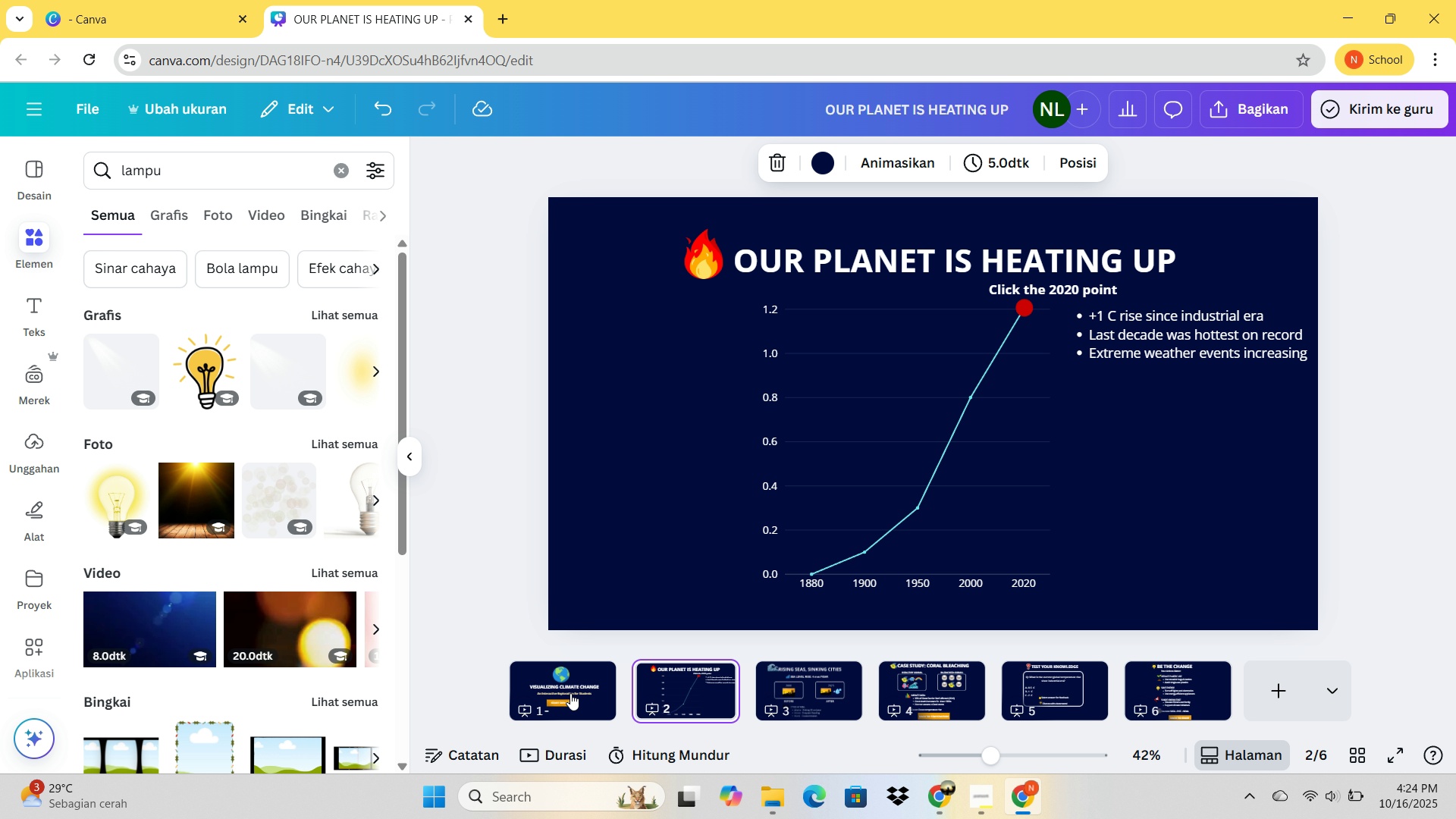 
scroll: coordinate [570, 693], scroll_direction: up, amount: 1.0
 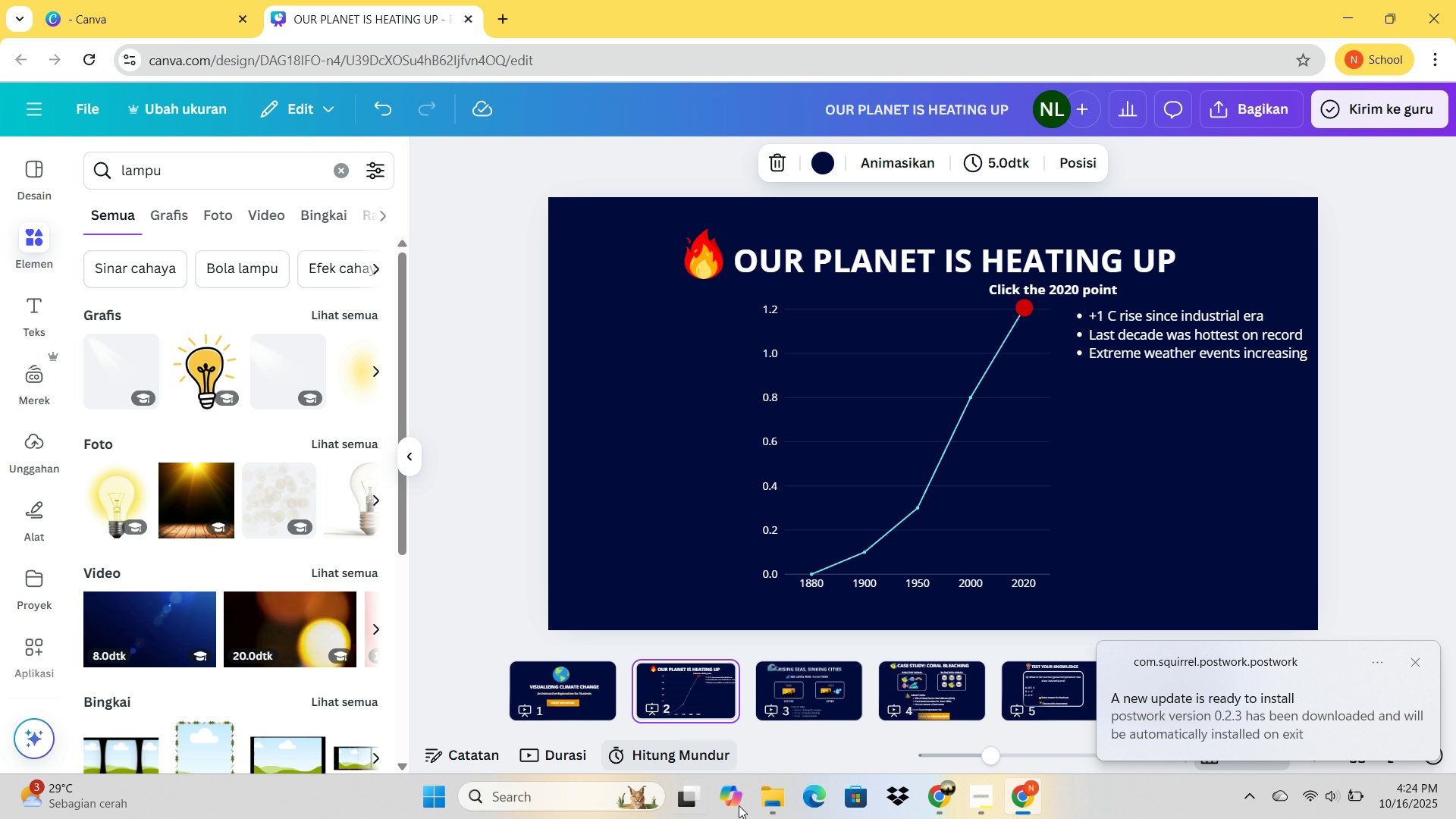 
left_click([984, 805])